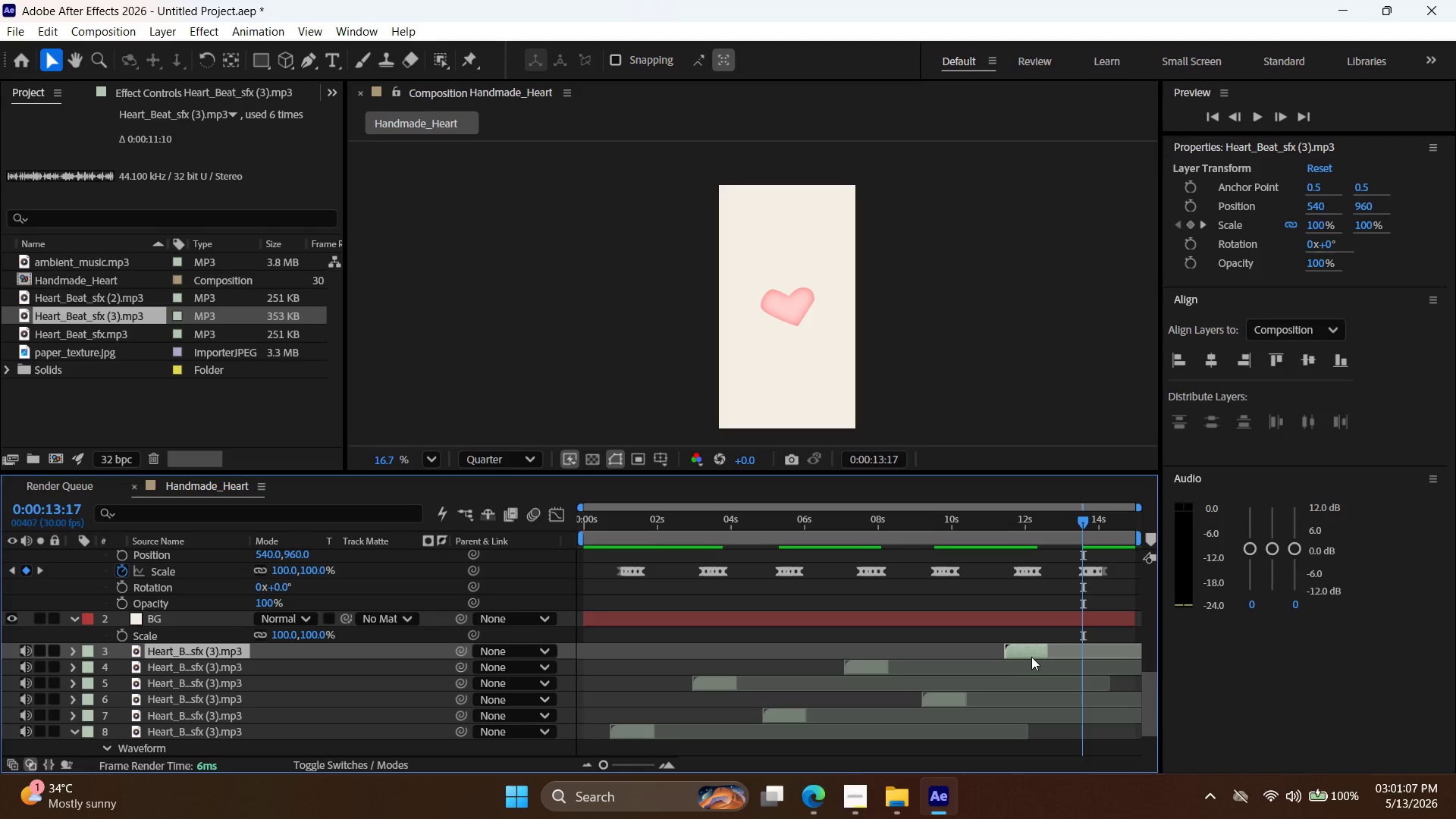 
key(Control+D)
 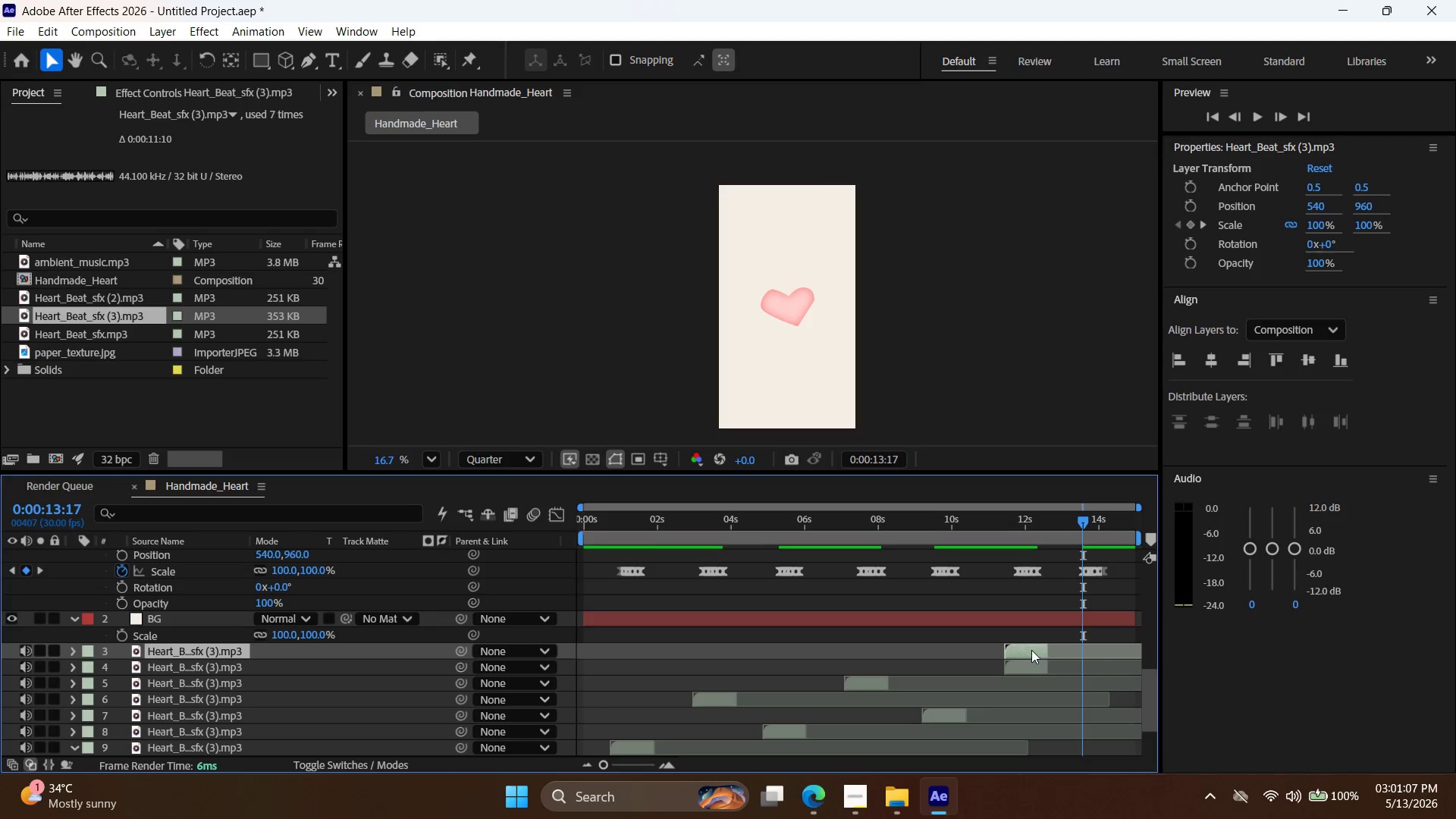 
left_click_drag(start_coordinate=[1035, 650], to_coordinate=[1104, 654])
 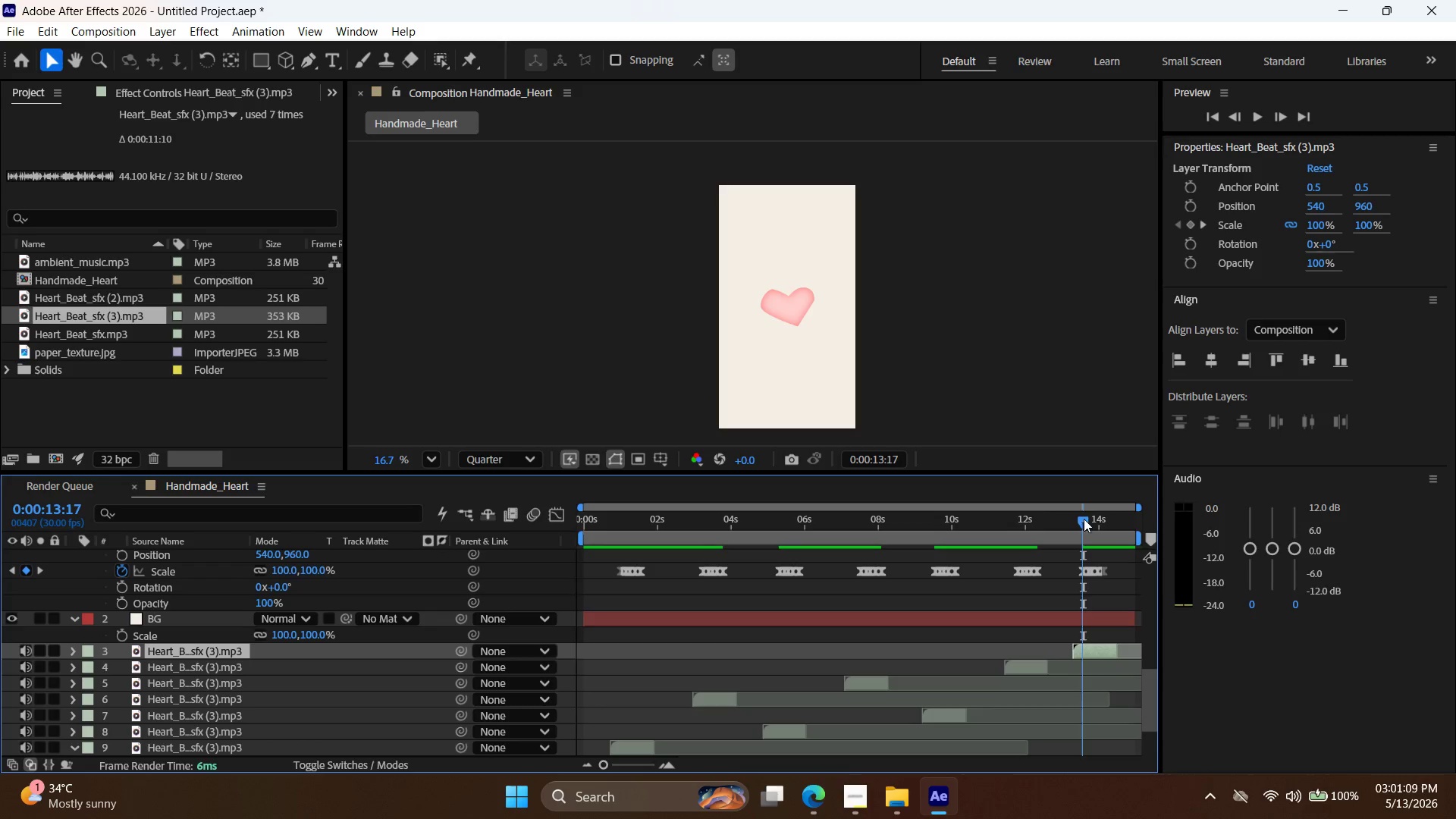 
left_click_drag(start_coordinate=[1084, 518], to_coordinate=[653, 521])
 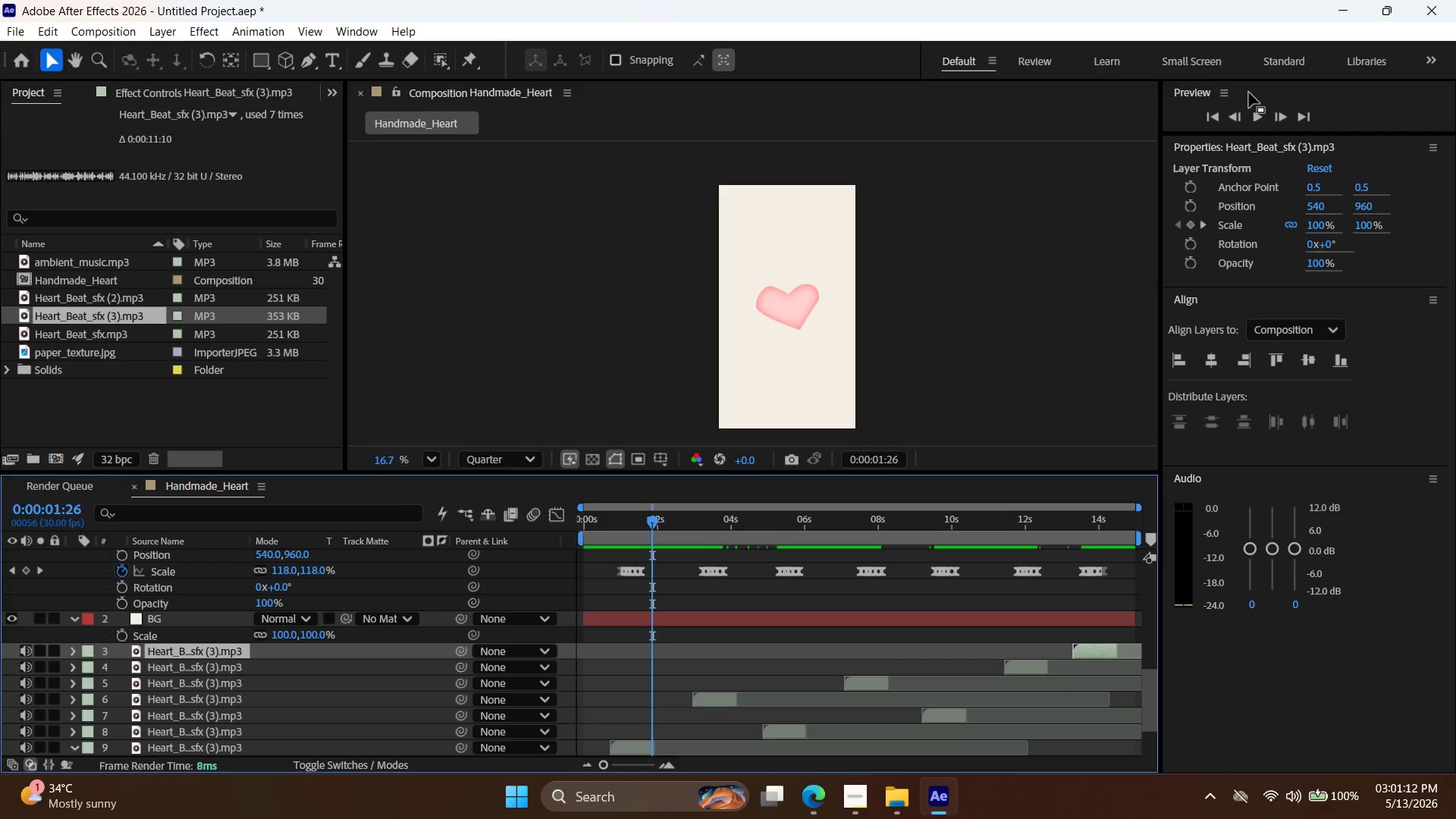 
left_click([1251, 118])
 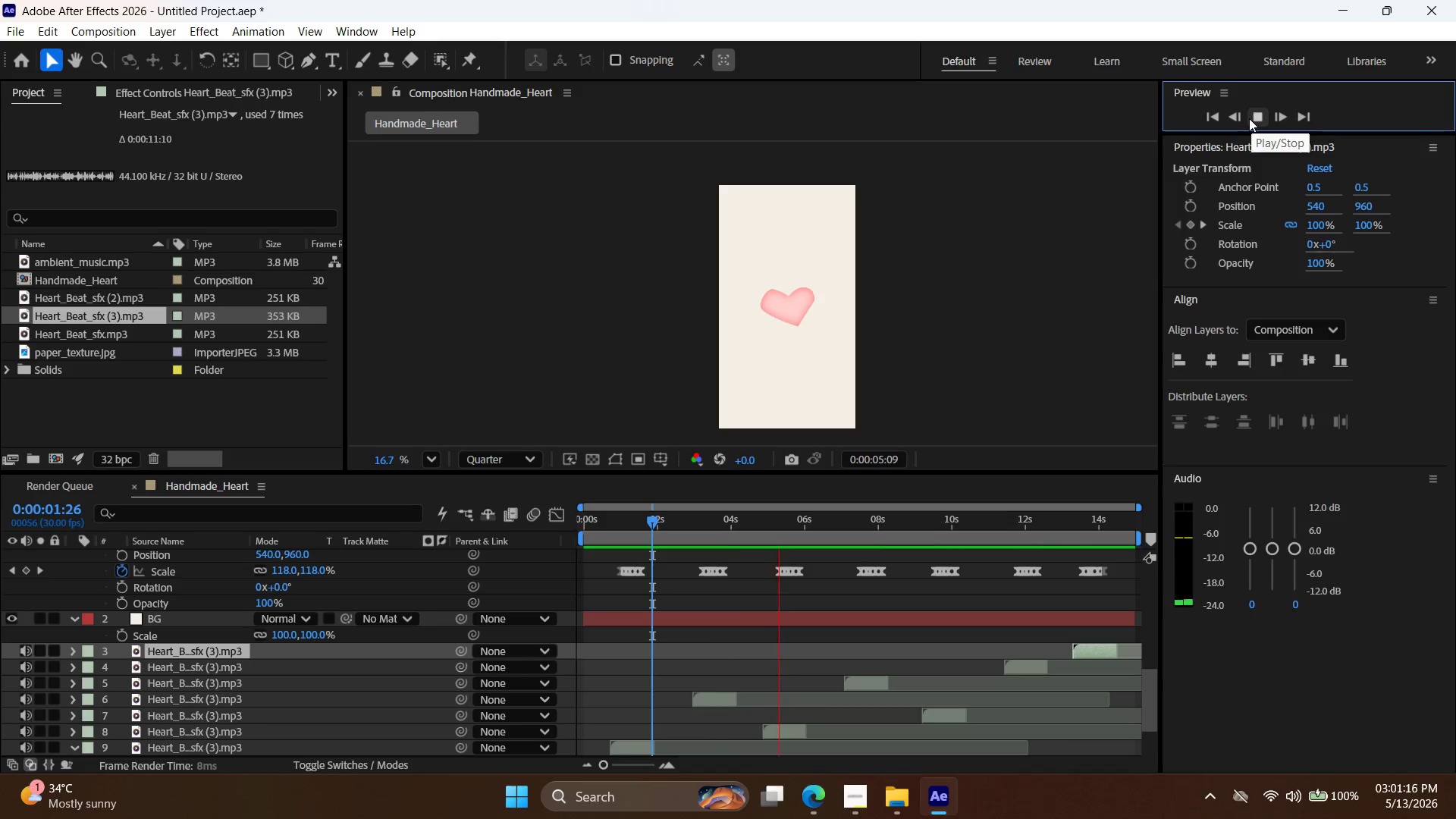 
left_click([1258, 118])
 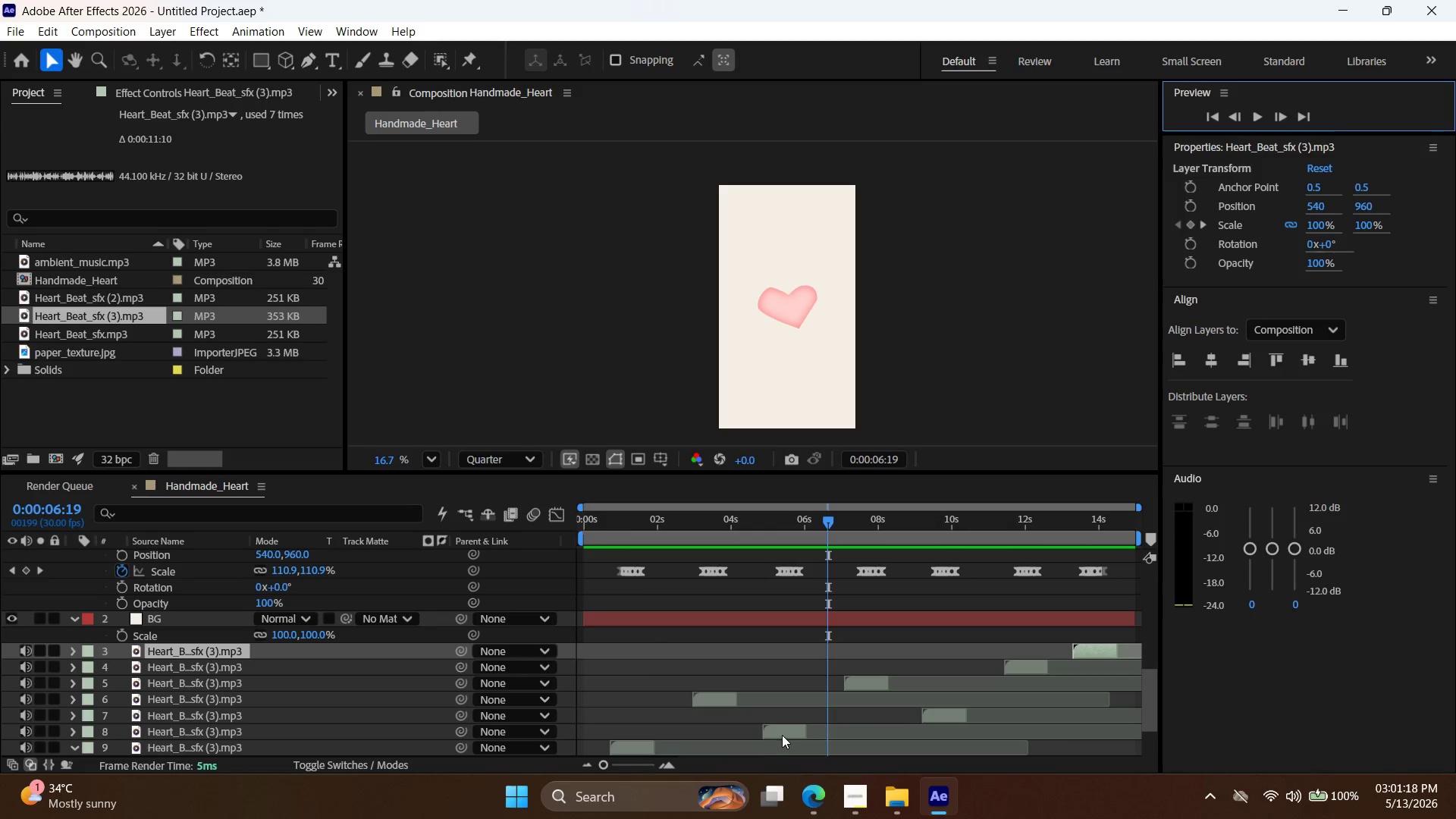 
left_click_drag(start_coordinate=[784, 733], to_coordinate=[792, 734])
 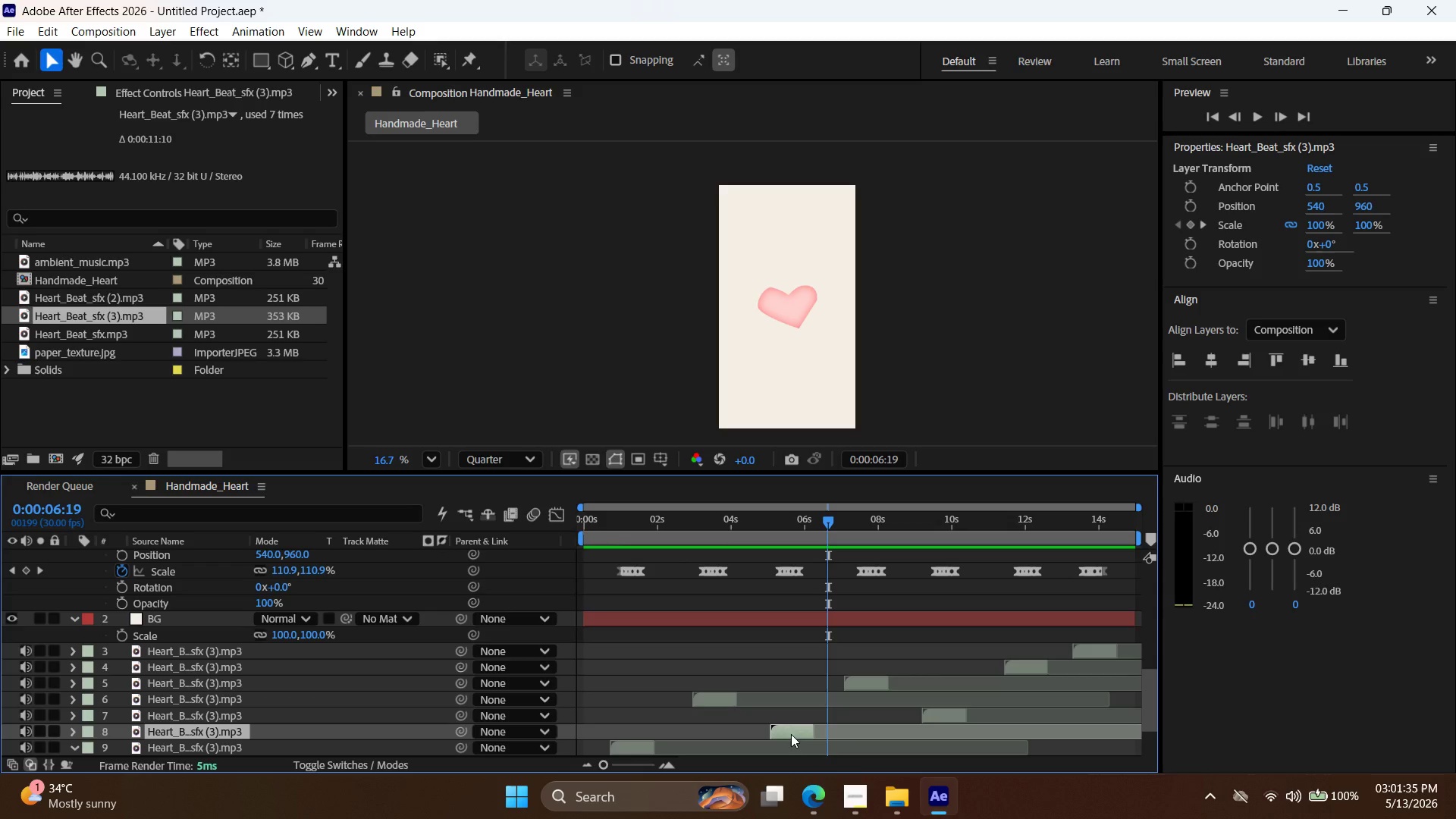 
wait(21.44)
 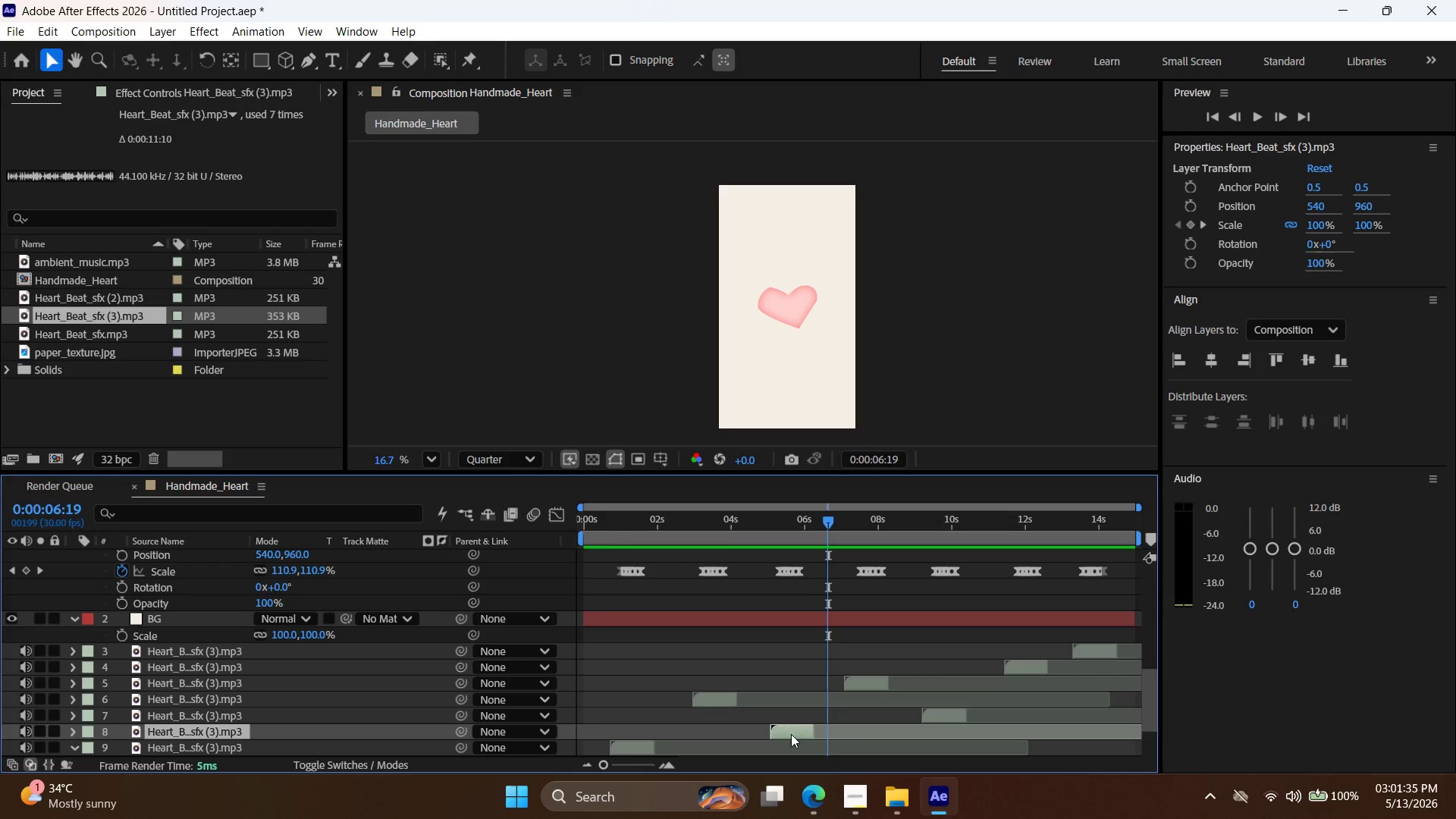 
left_click_drag(start_coordinate=[864, 681], to_coordinate=[874, 682])
 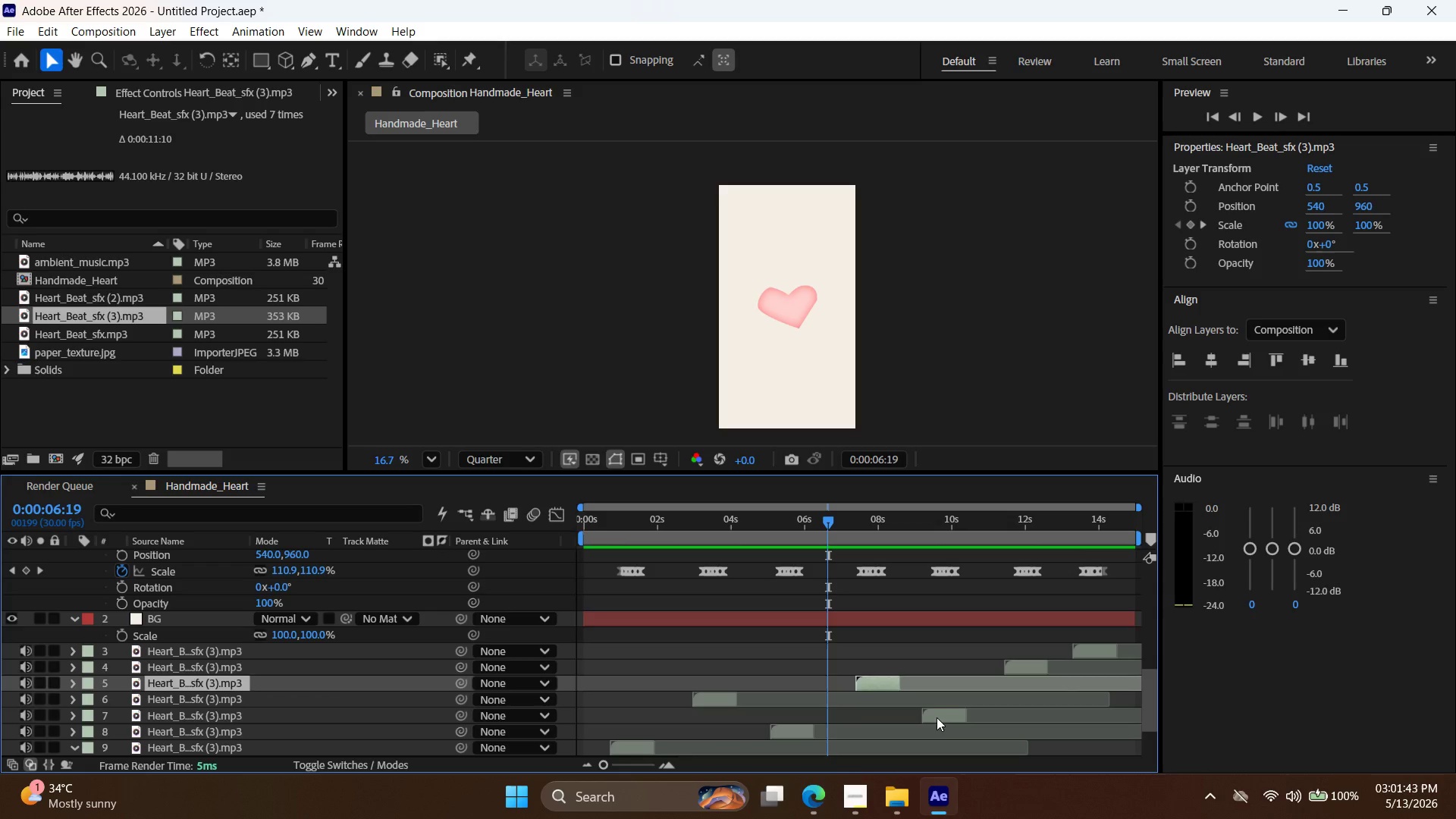 
left_click_drag(start_coordinate=[937, 717], to_coordinate=[946, 720])
 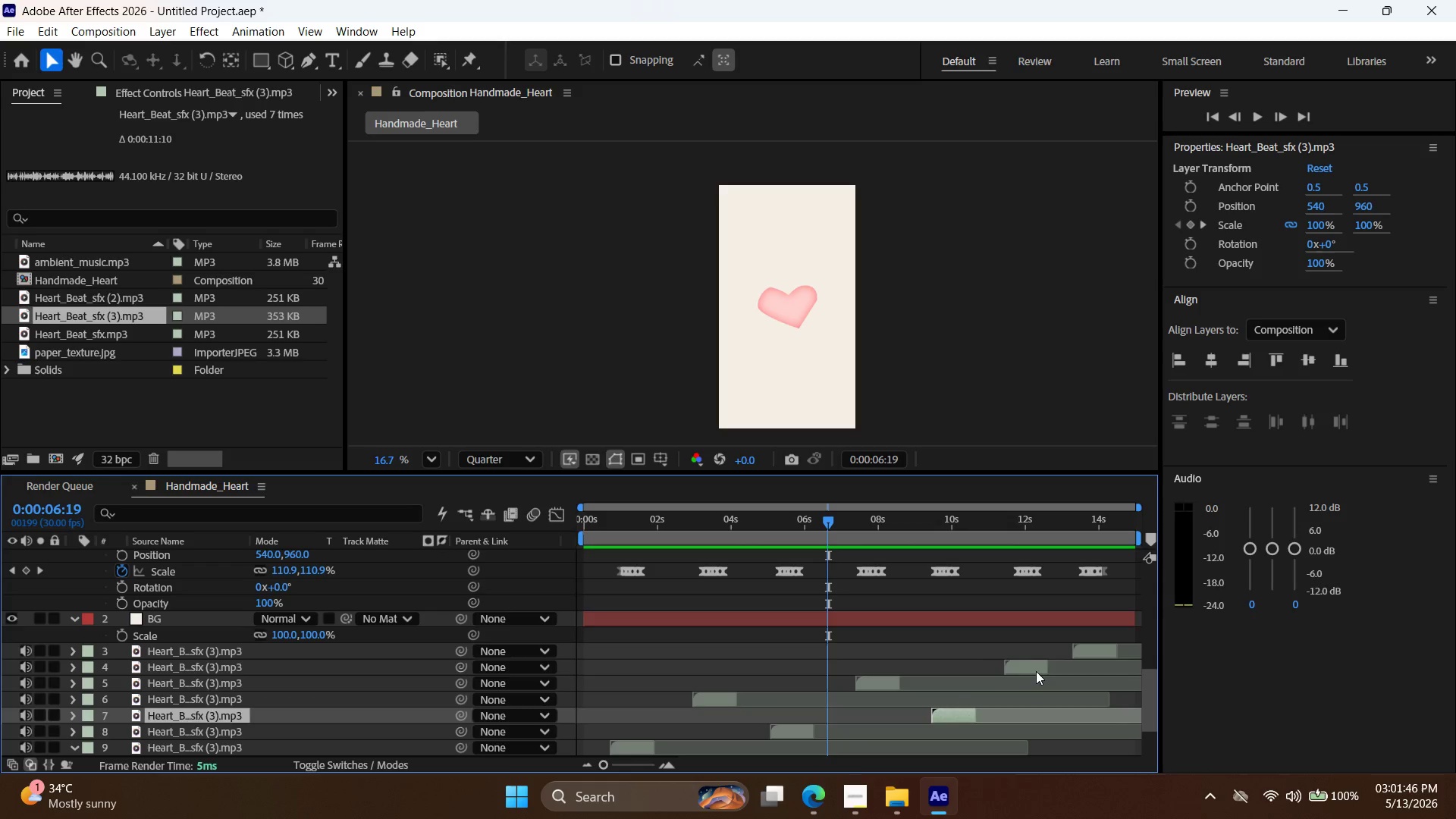 
left_click_drag(start_coordinate=[1036, 671], to_coordinate=[1048, 672])
 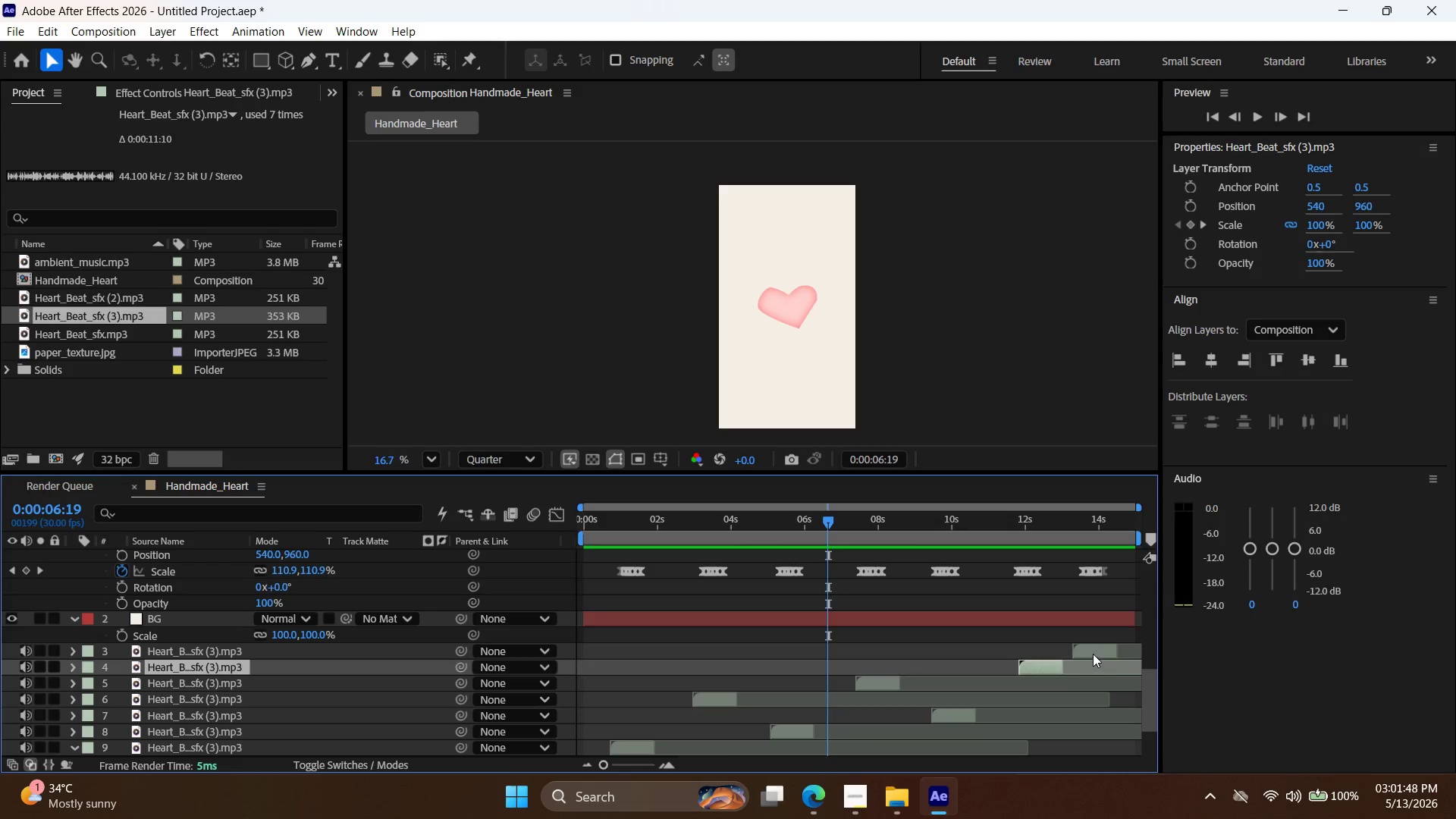 
left_click_drag(start_coordinate=[1093, 654], to_coordinate=[1100, 654])
 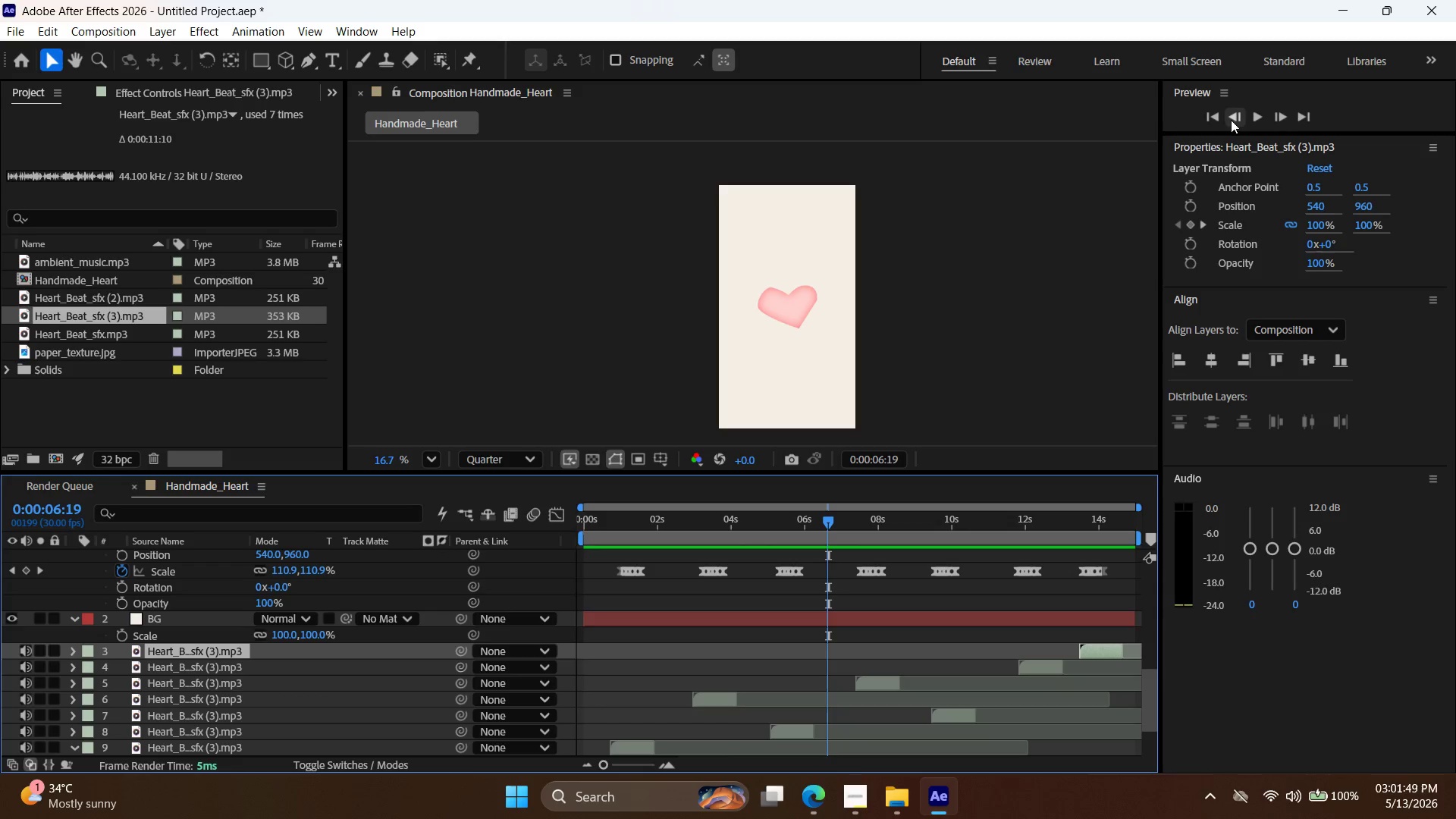 
left_click([1258, 115])
 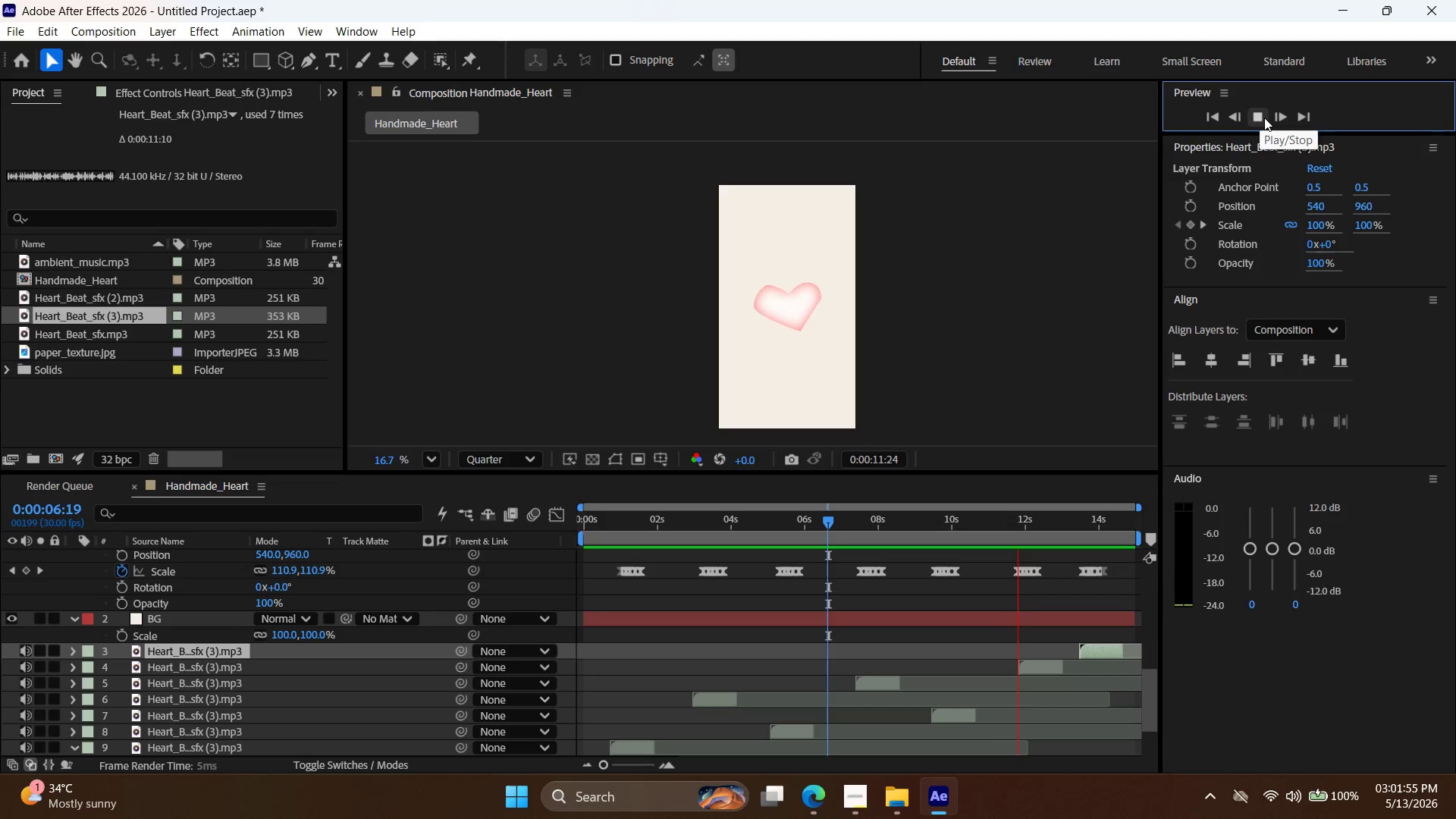 
wait(10.44)
 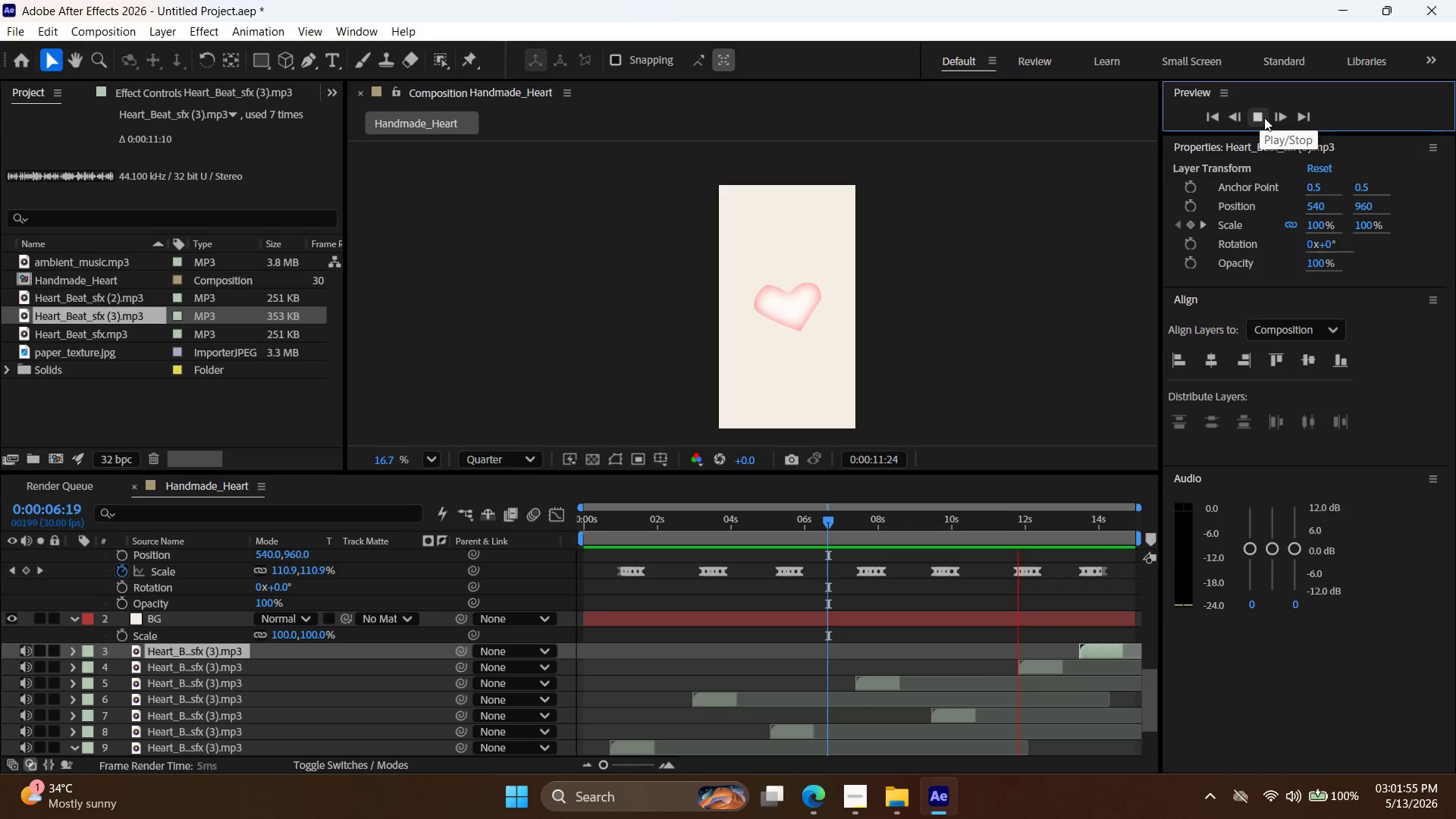 
hold_key(key=AltLeft, duration=0.34)
scroll: coordinate [895, 672], scroll_direction: up, amount: 3.0
 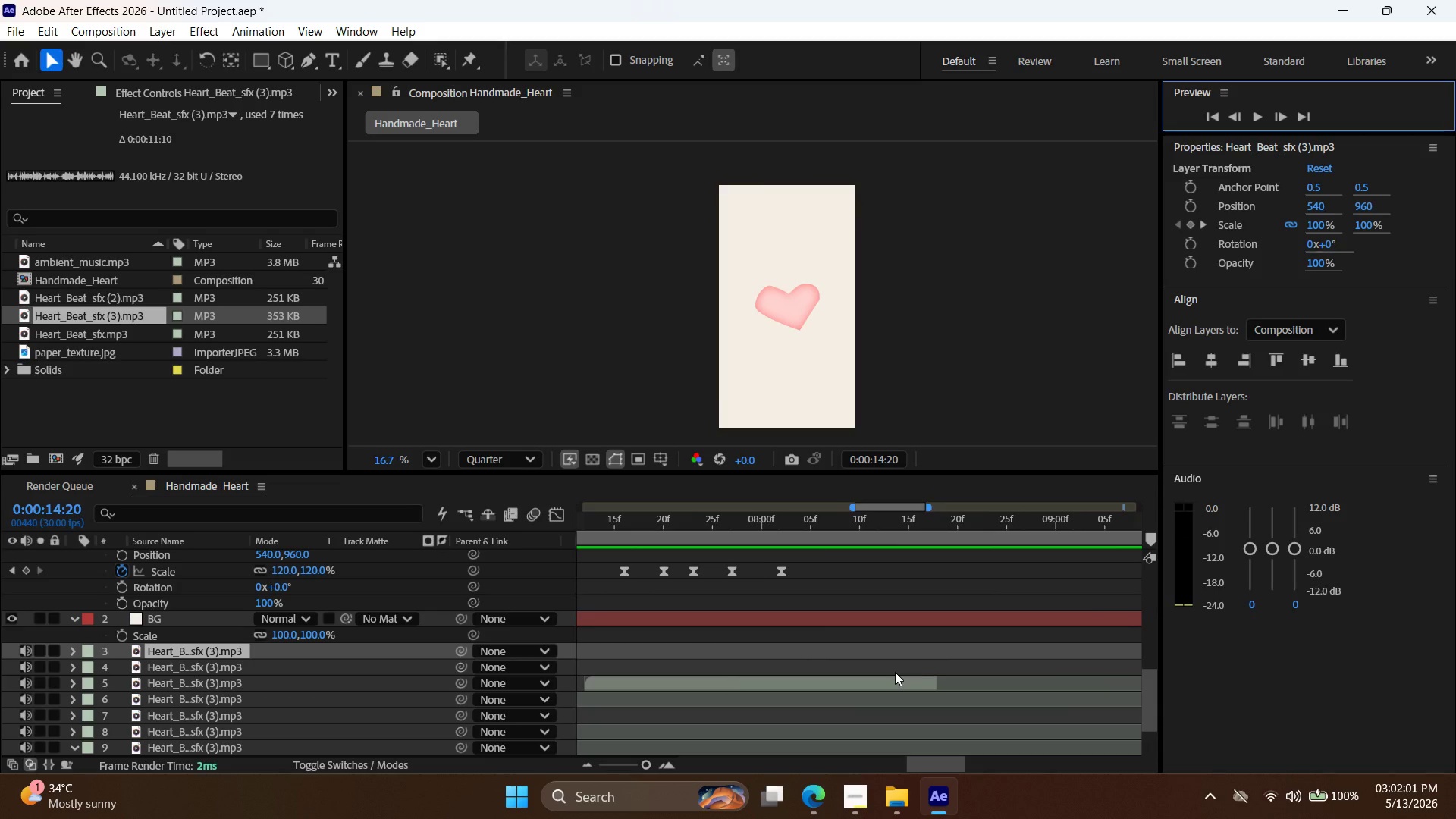 
key(Alt+AltLeft)
 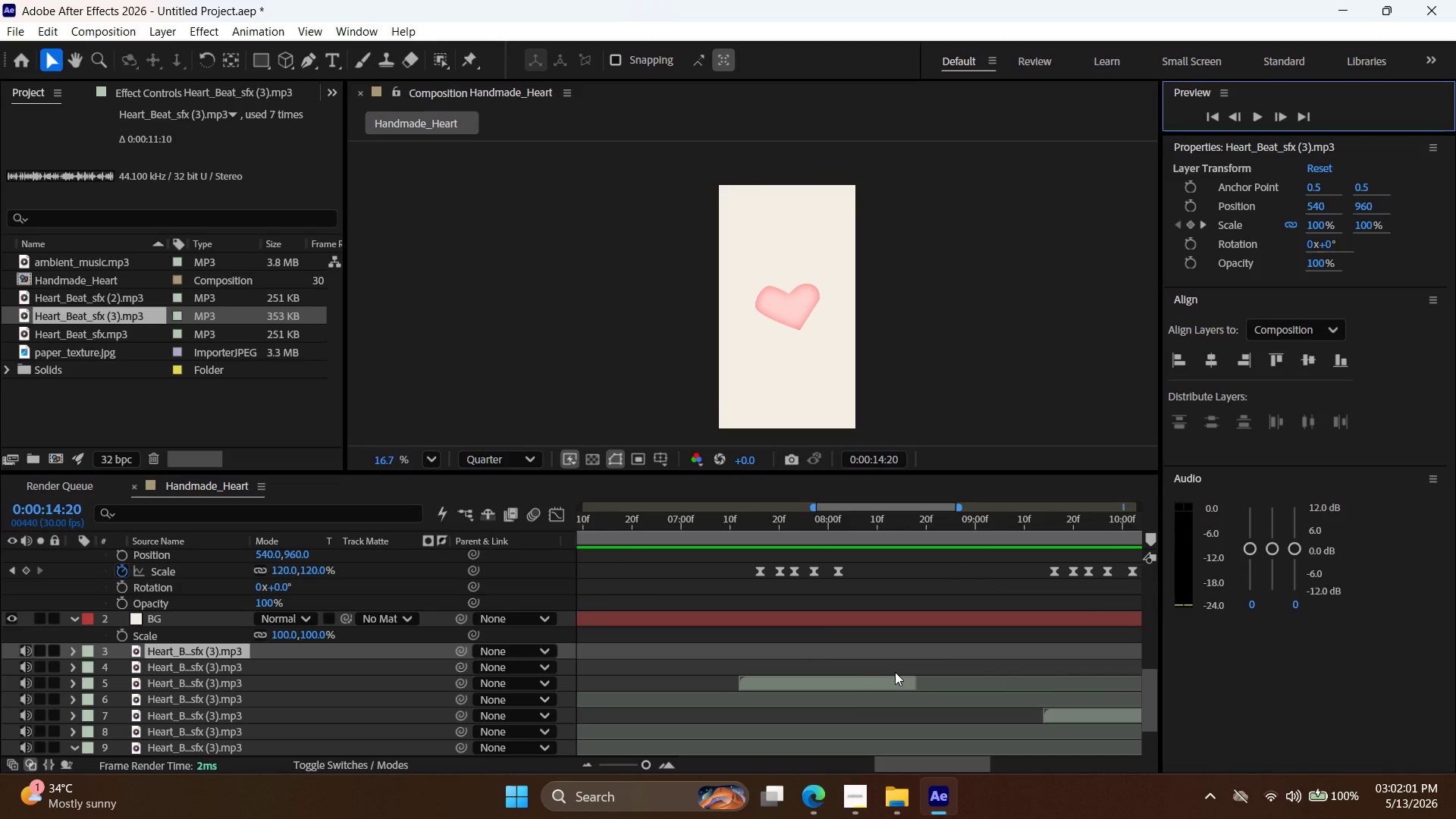 
scroll: coordinate [895, 672], scroll_direction: down, amount: 1.0
 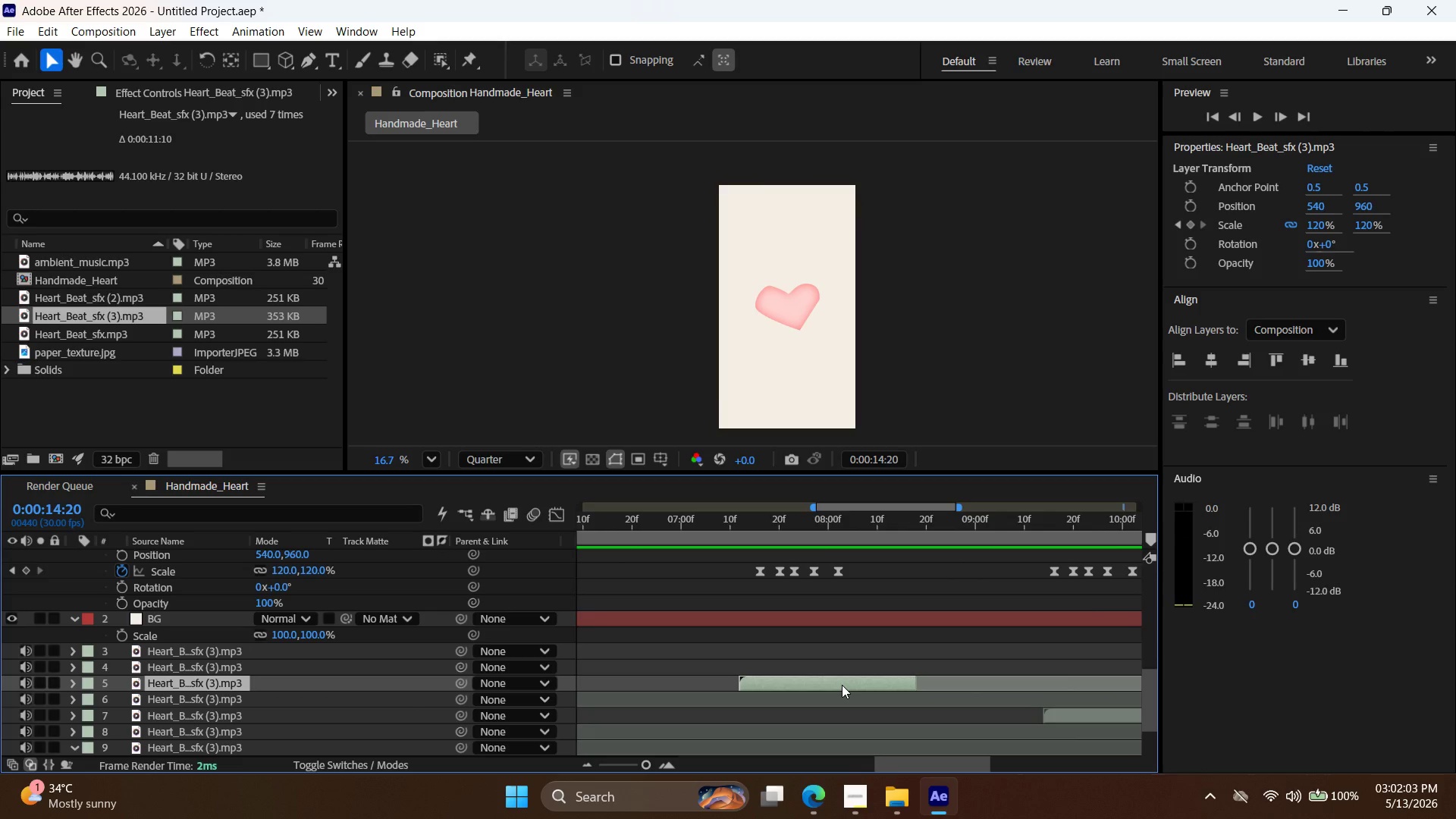 
type(lllll)
 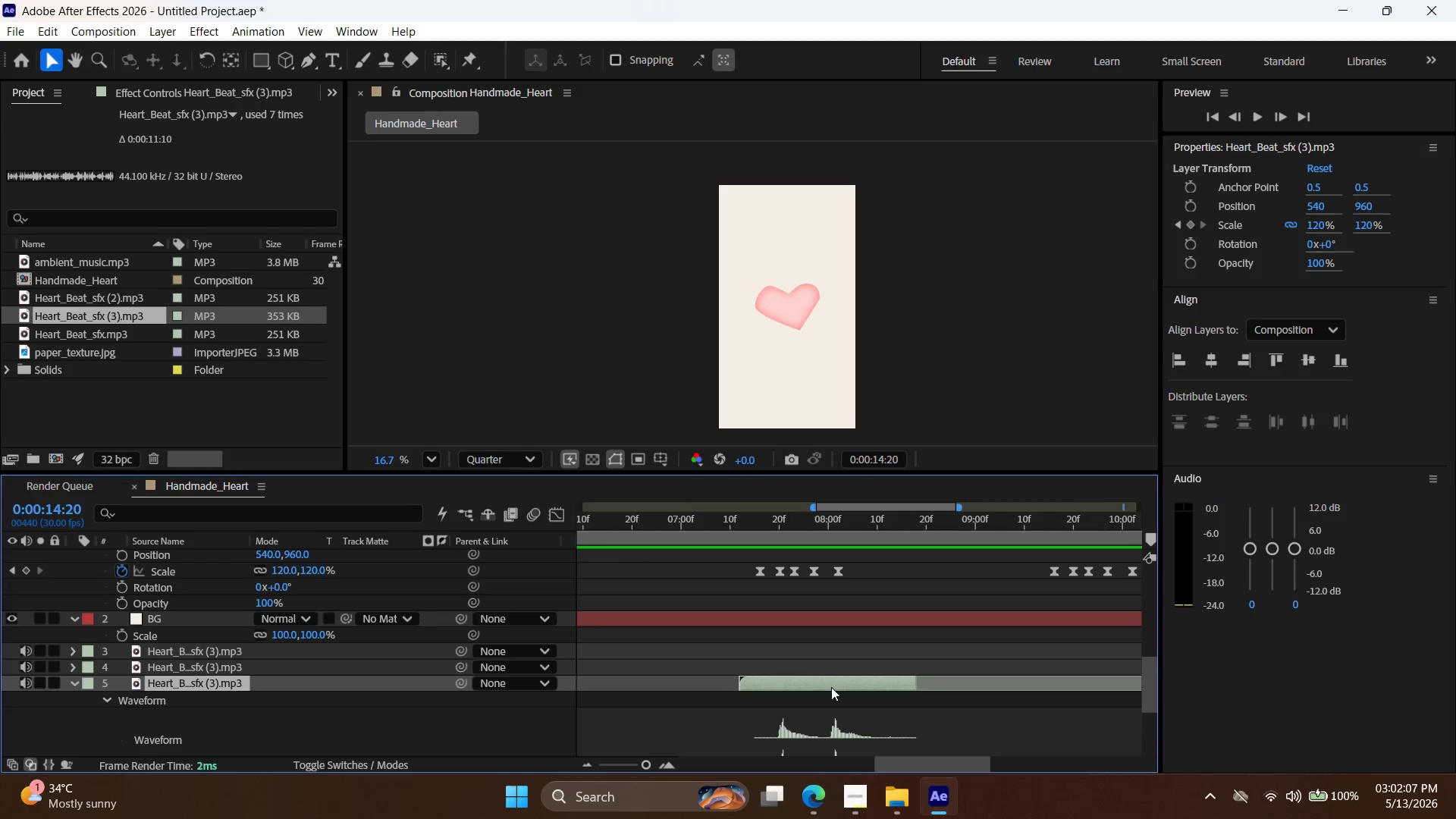 
left_click_drag(start_coordinate=[830, 687], to_coordinate=[812, 693])
 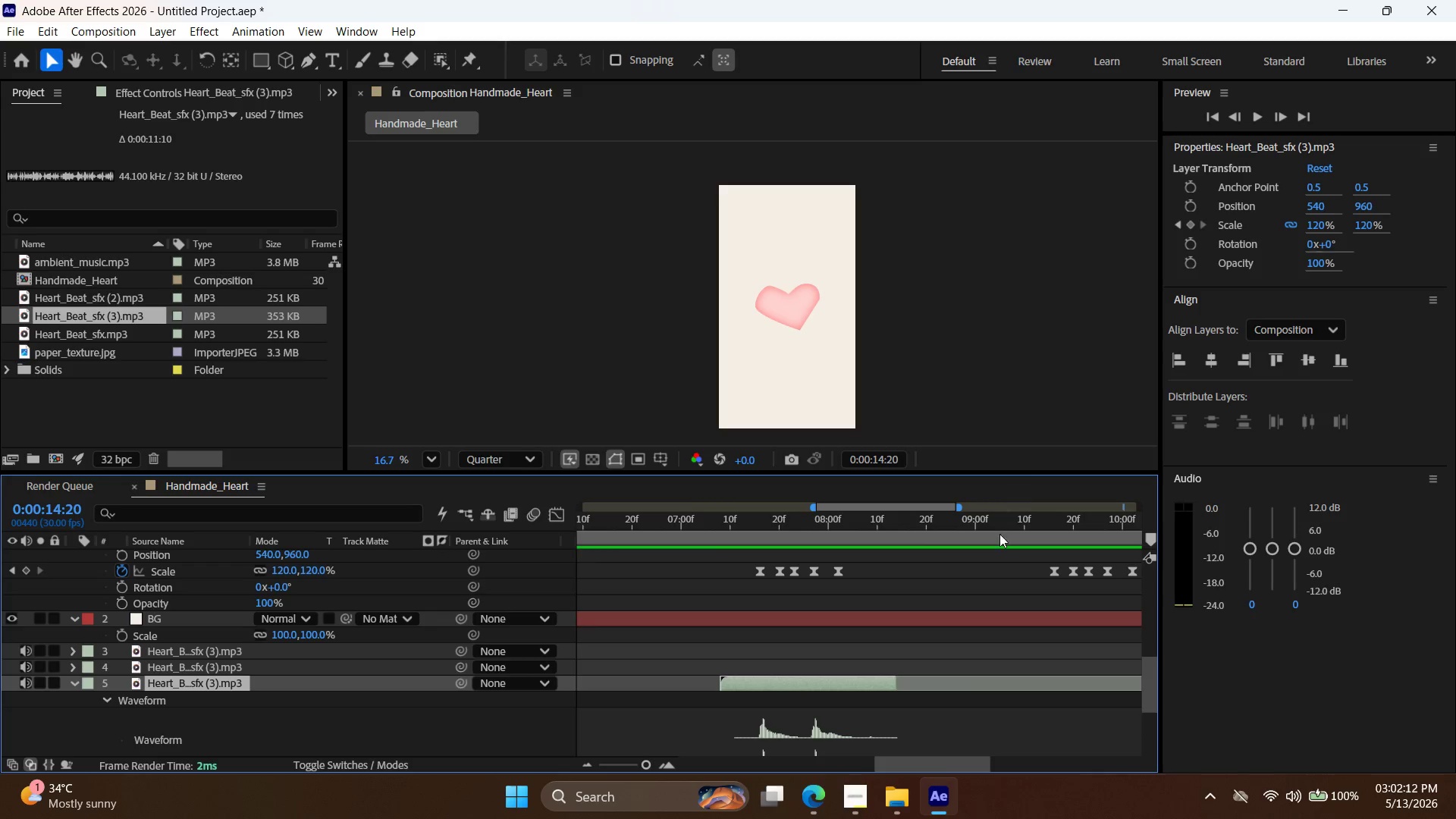 
scroll: coordinate [985, 531], scroll_direction: down, amount: 3.0
 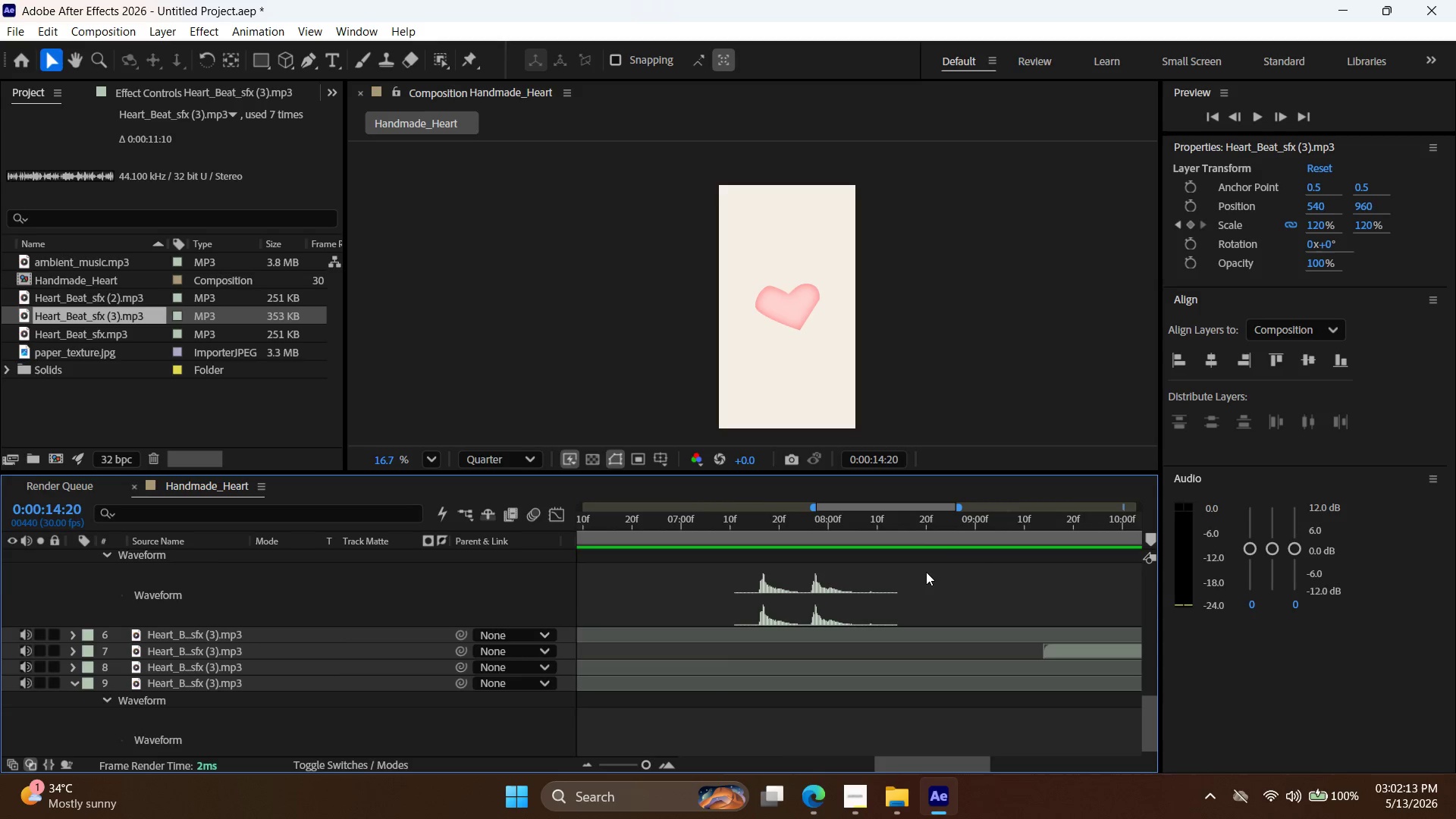 
scroll: coordinate [925, 573], scroll_direction: up, amount: 2.0
 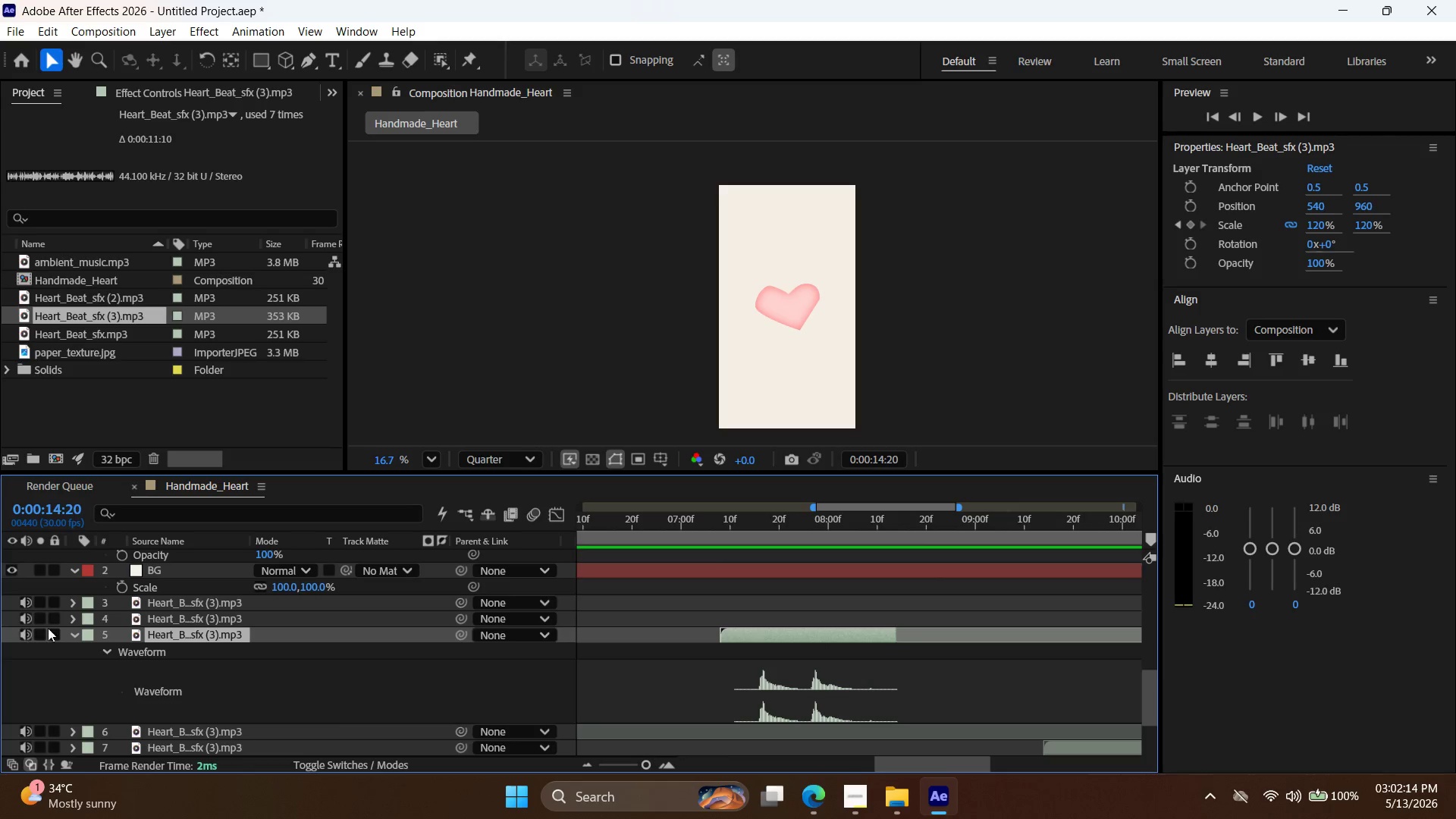 
left_click([73, 632])
 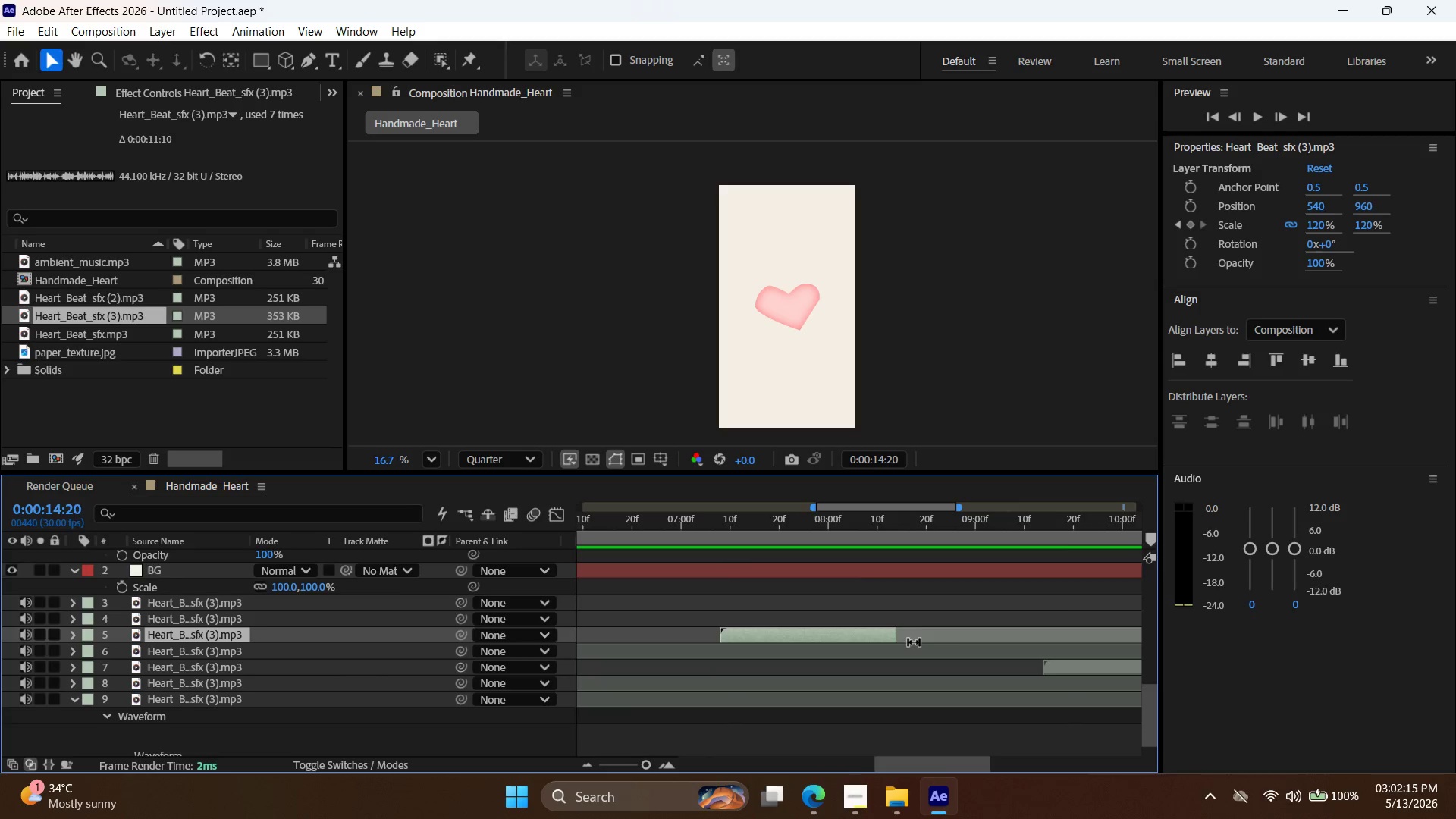 
scroll: coordinate [960, 645], scroll_direction: up, amount: 2.0
 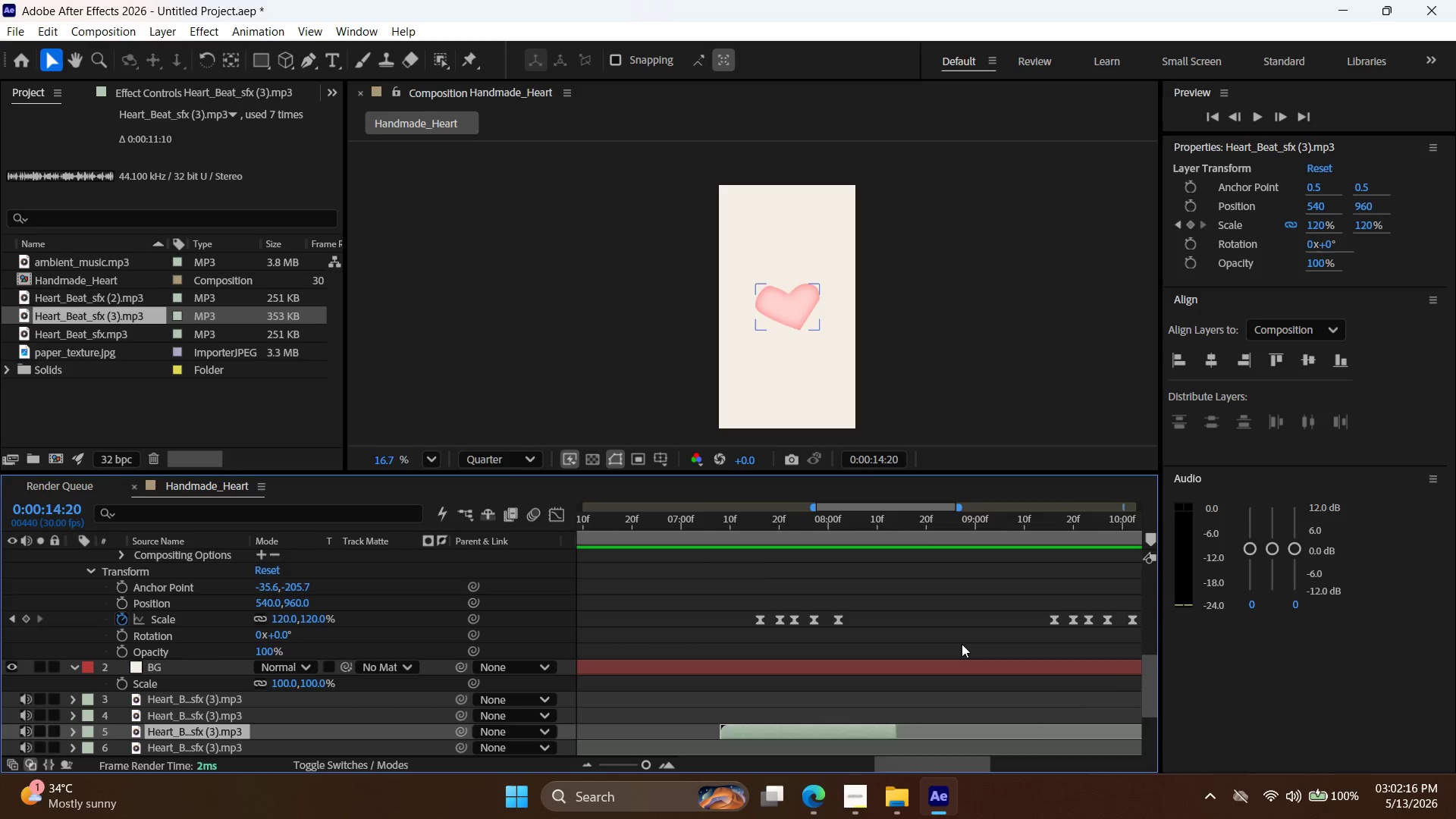 
scroll: coordinate [962, 644], scroll_direction: down, amount: 1.0
 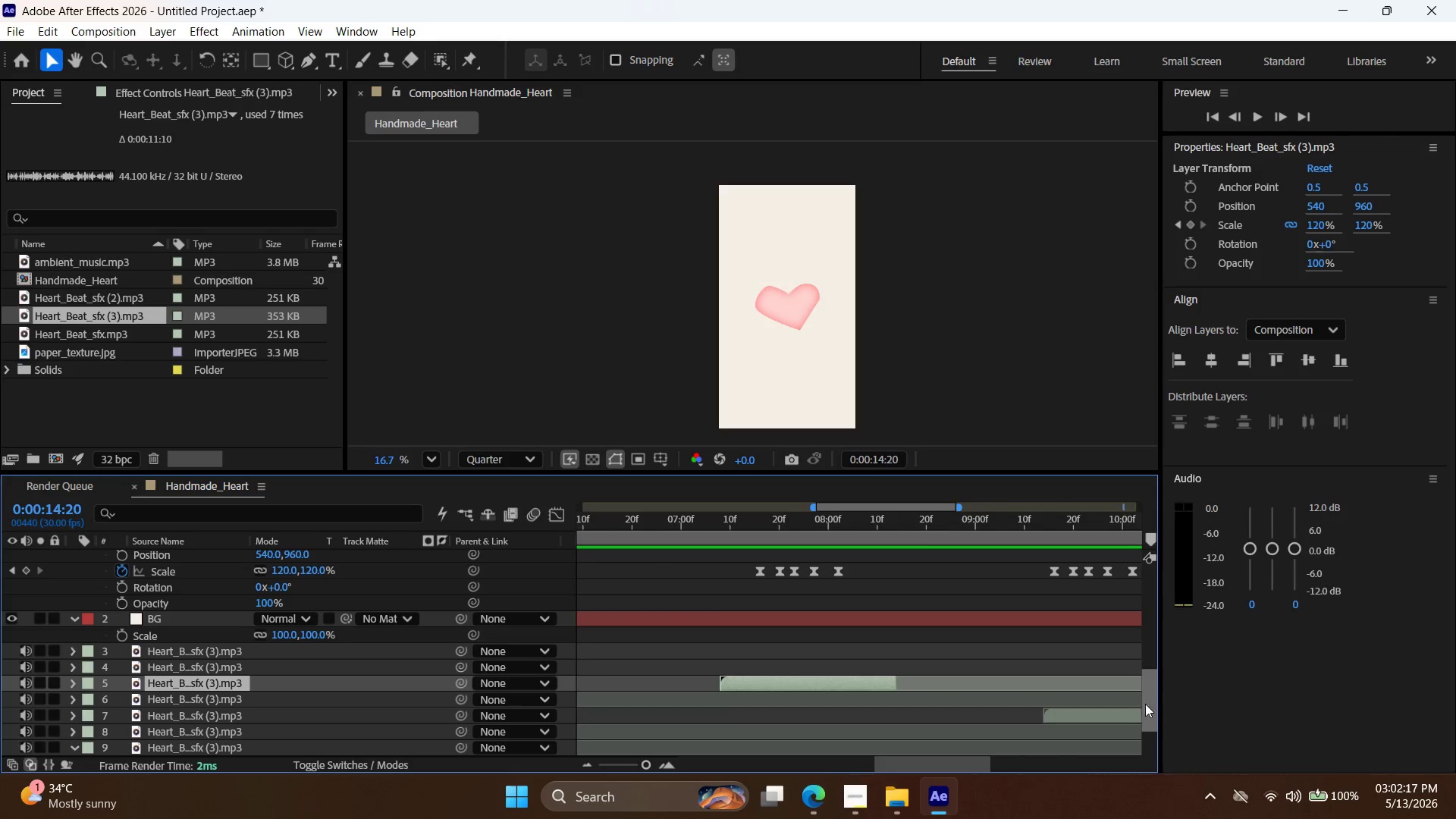 
left_click([1098, 714])
 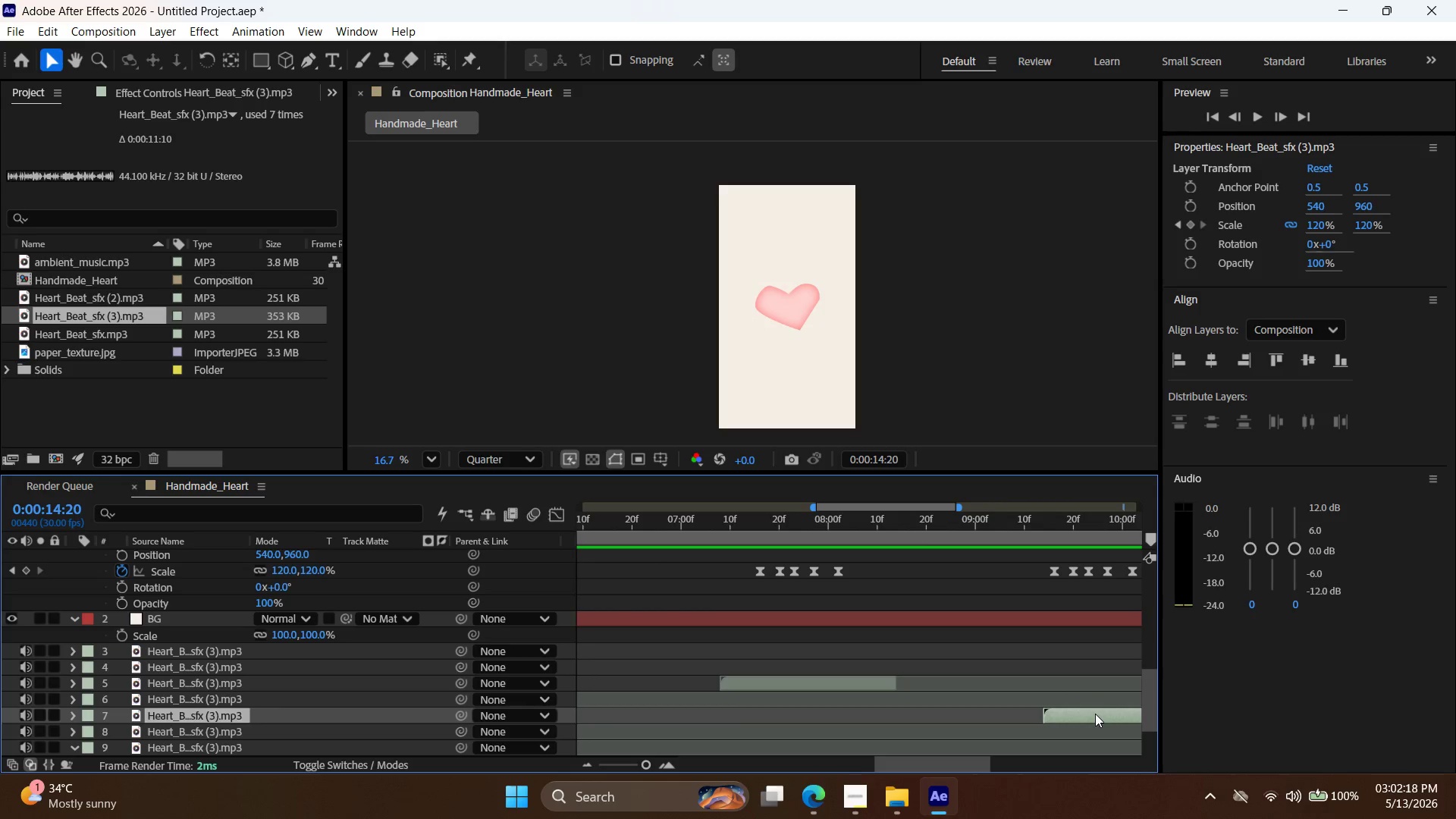 
type(ll)
 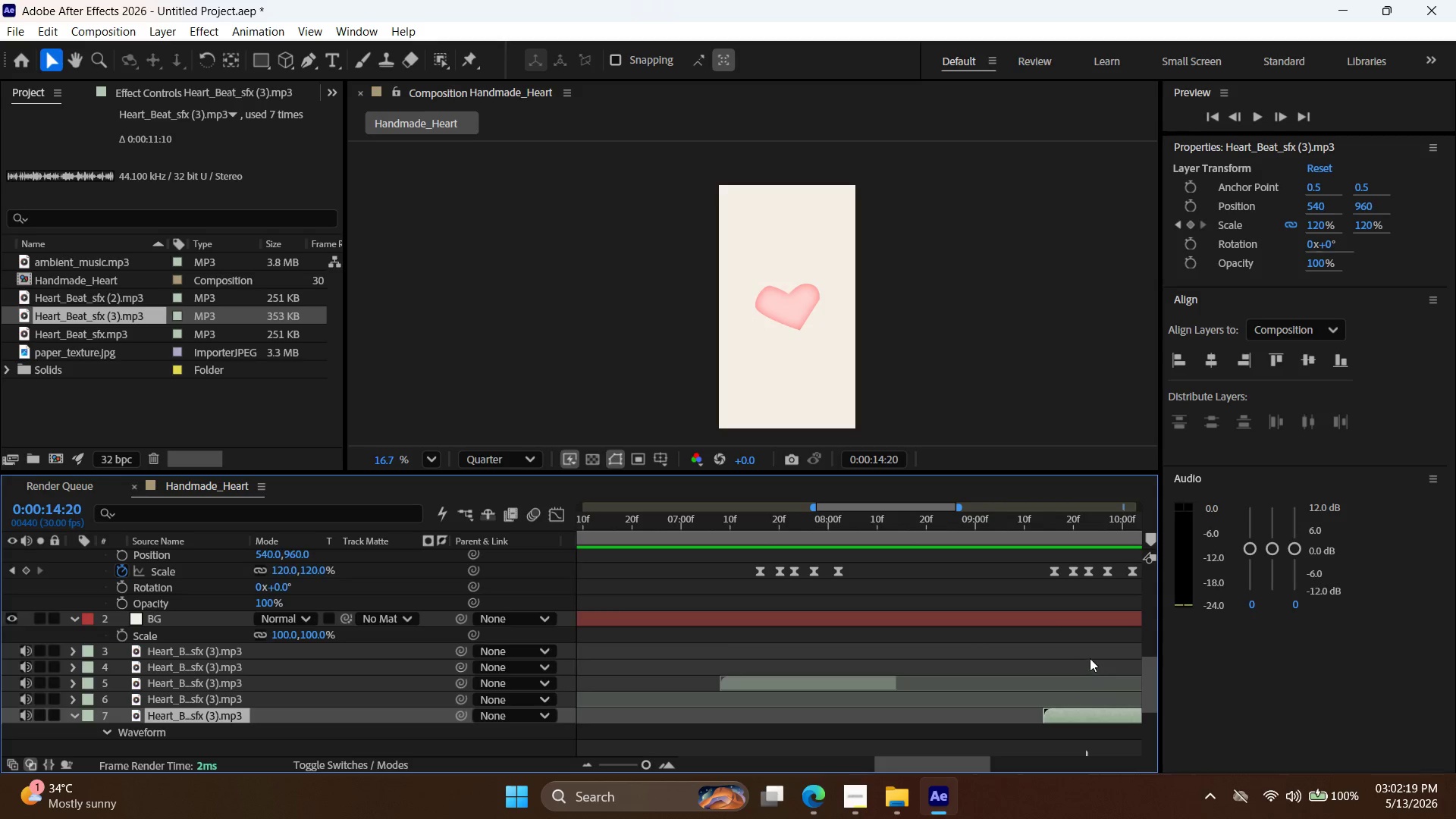 
scroll: coordinate [1080, 647], scroll_direction: down, amount: 2.0
 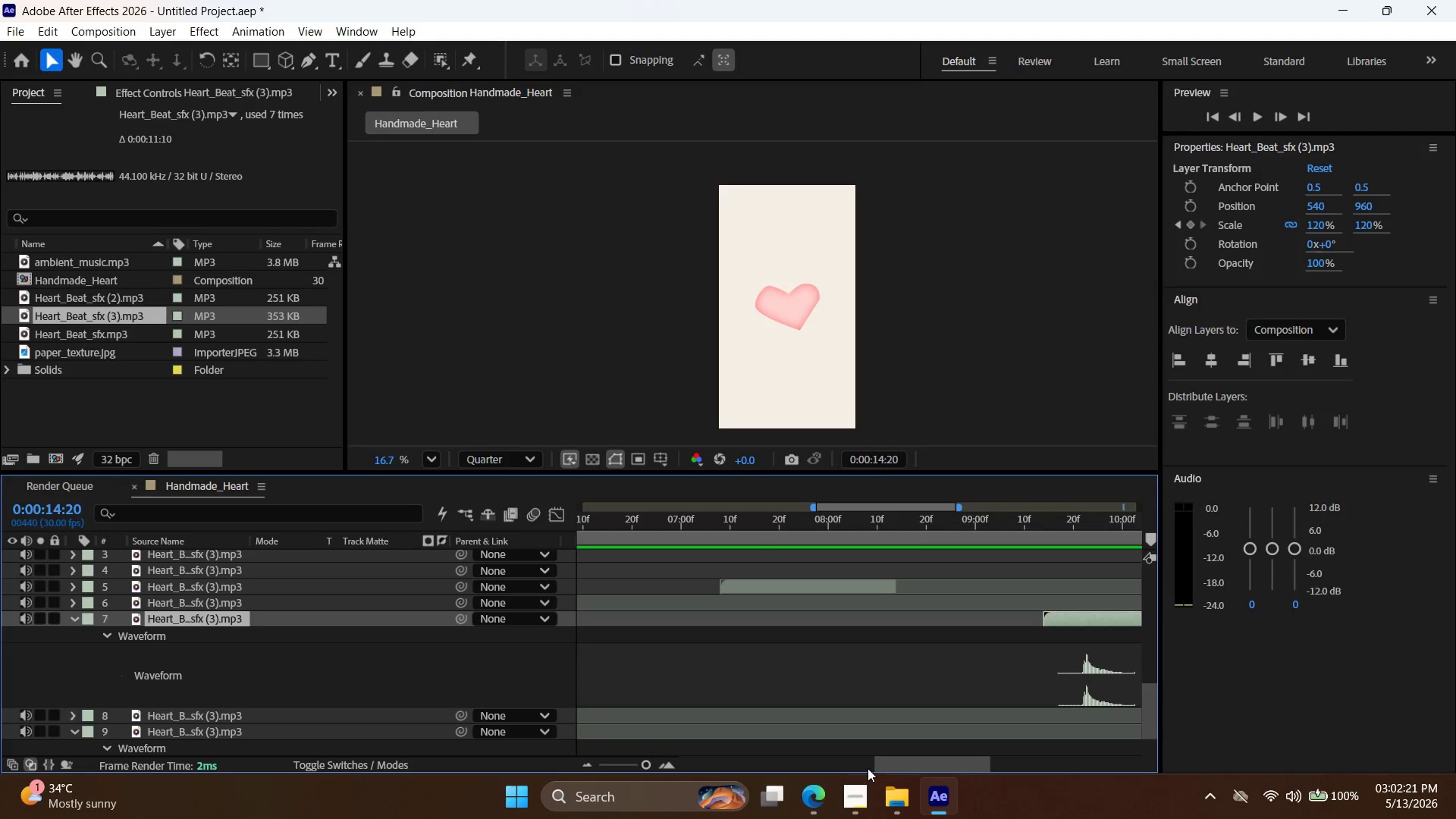 
left_click_drag(start_coordinate=[902, 765], to_coordinate=[943, 764])
 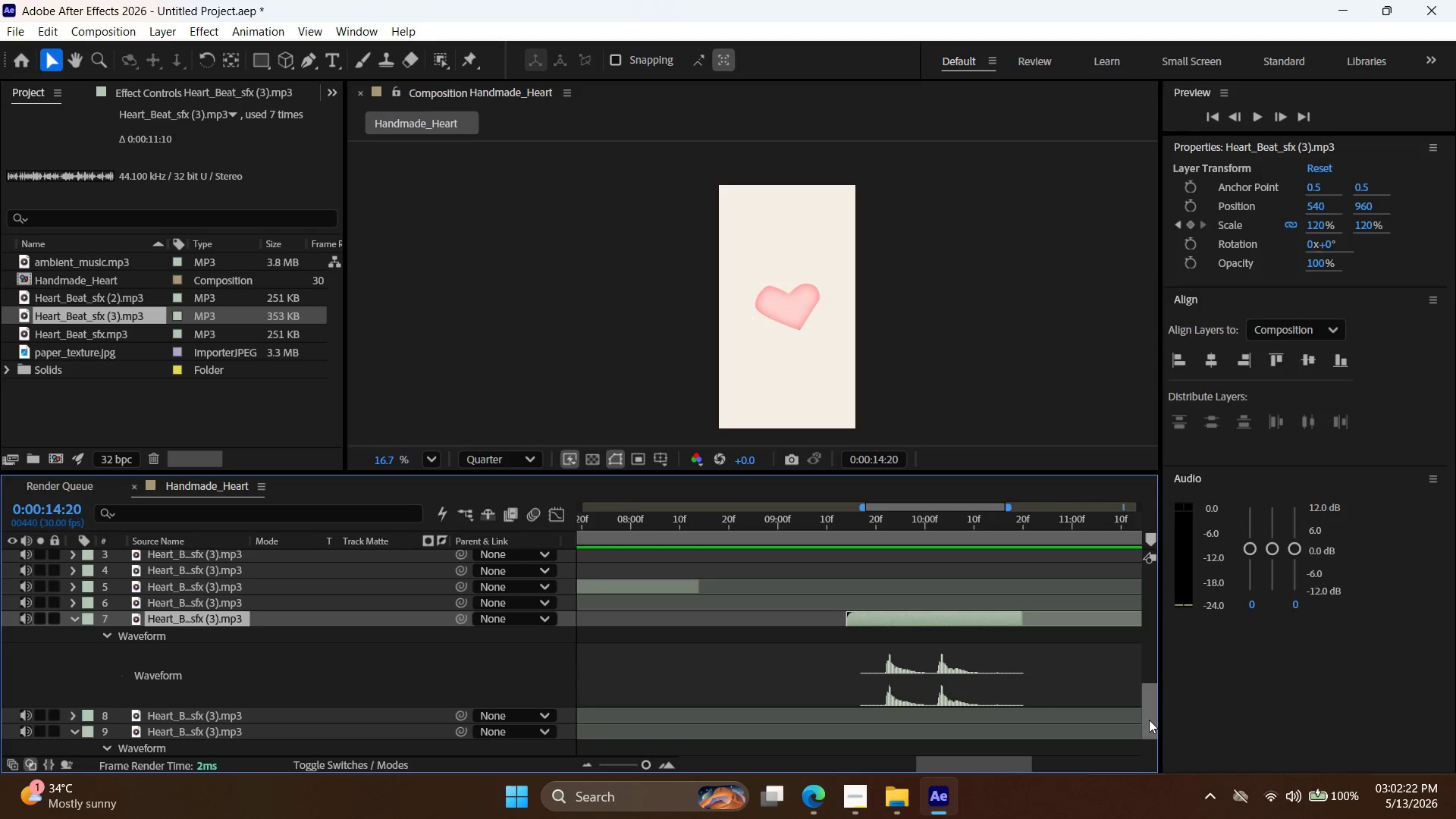 
left_click_drag(start_coordinate=[1152, 720], to_coordinate=[1152, 697])
 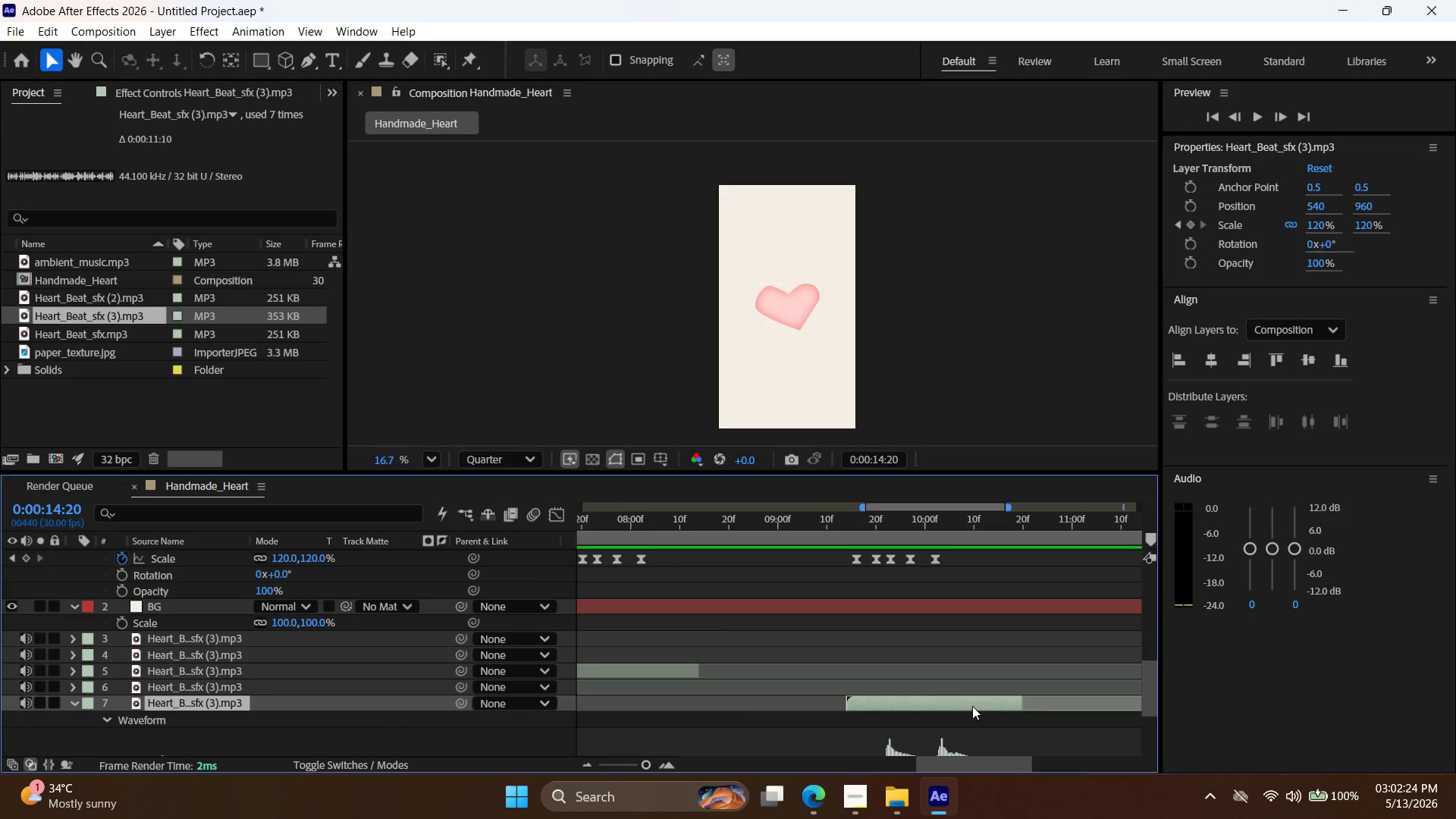 
left_click_drag(start_coordinate=[972, 705], to_coordinate=[948, 705])
 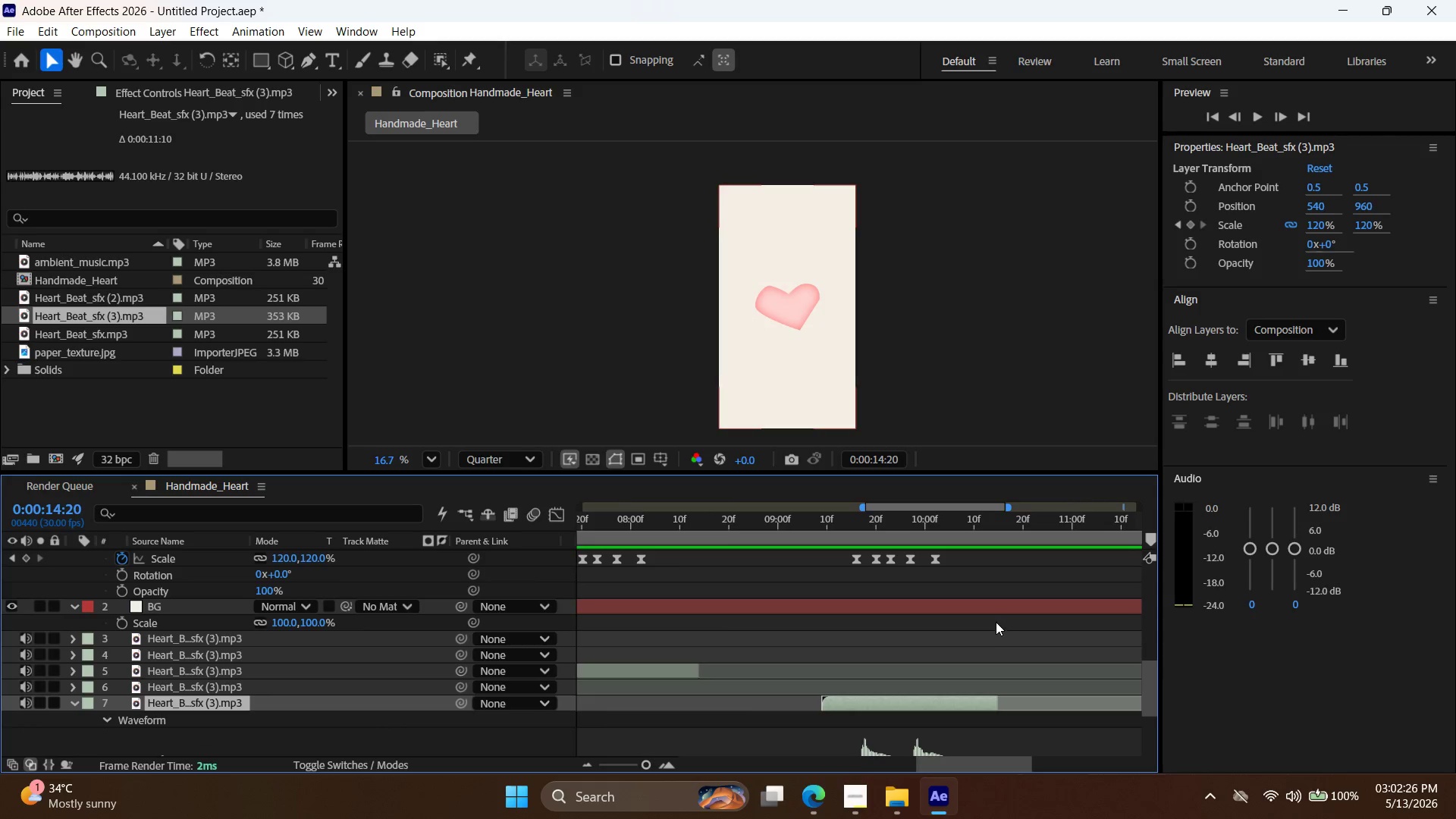 
hold_key(key=AltLeft, duration=0.39)
 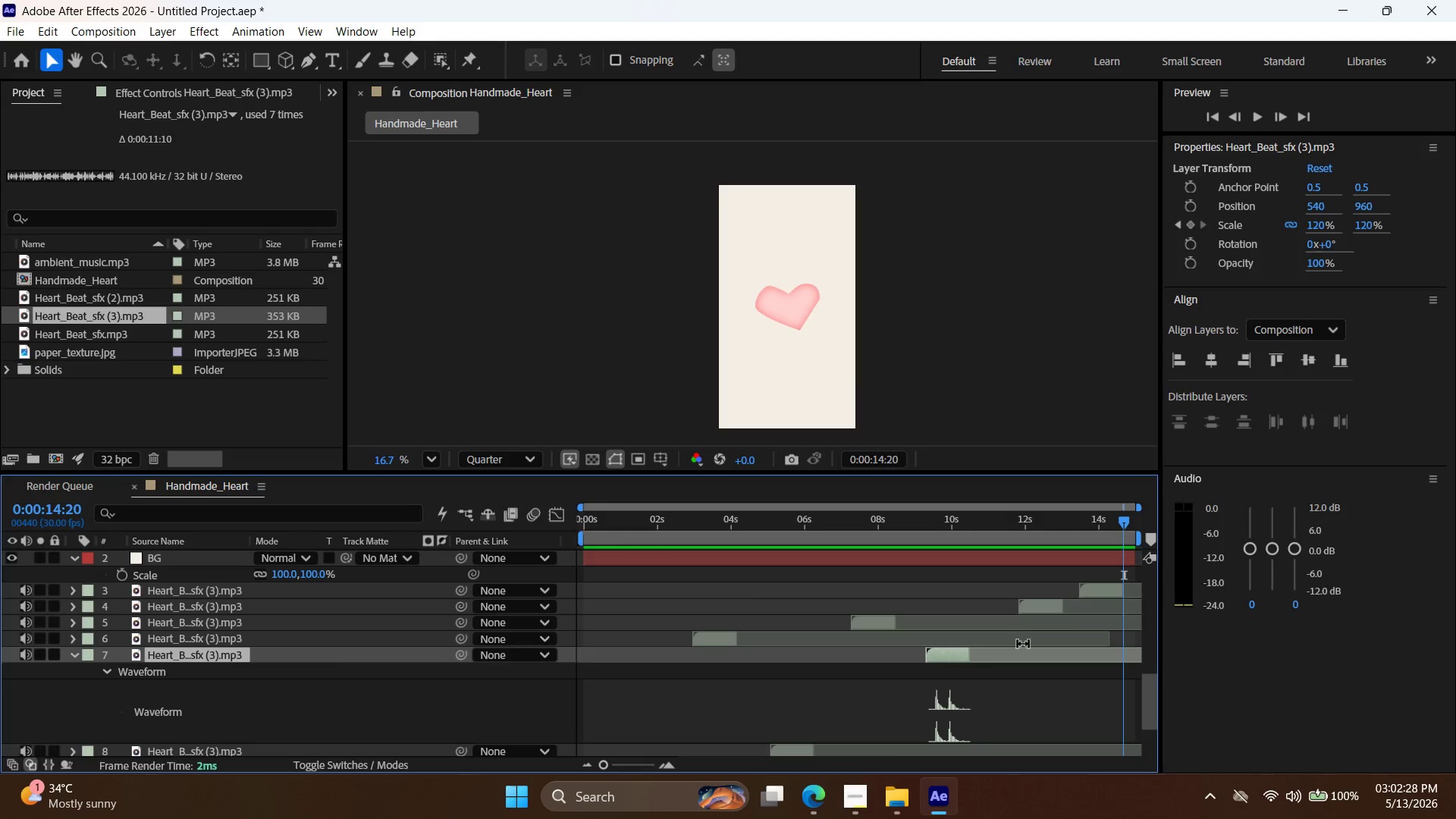 
scroll: coordinate [996, 629], scroll_direction: down, amount: 4.0
 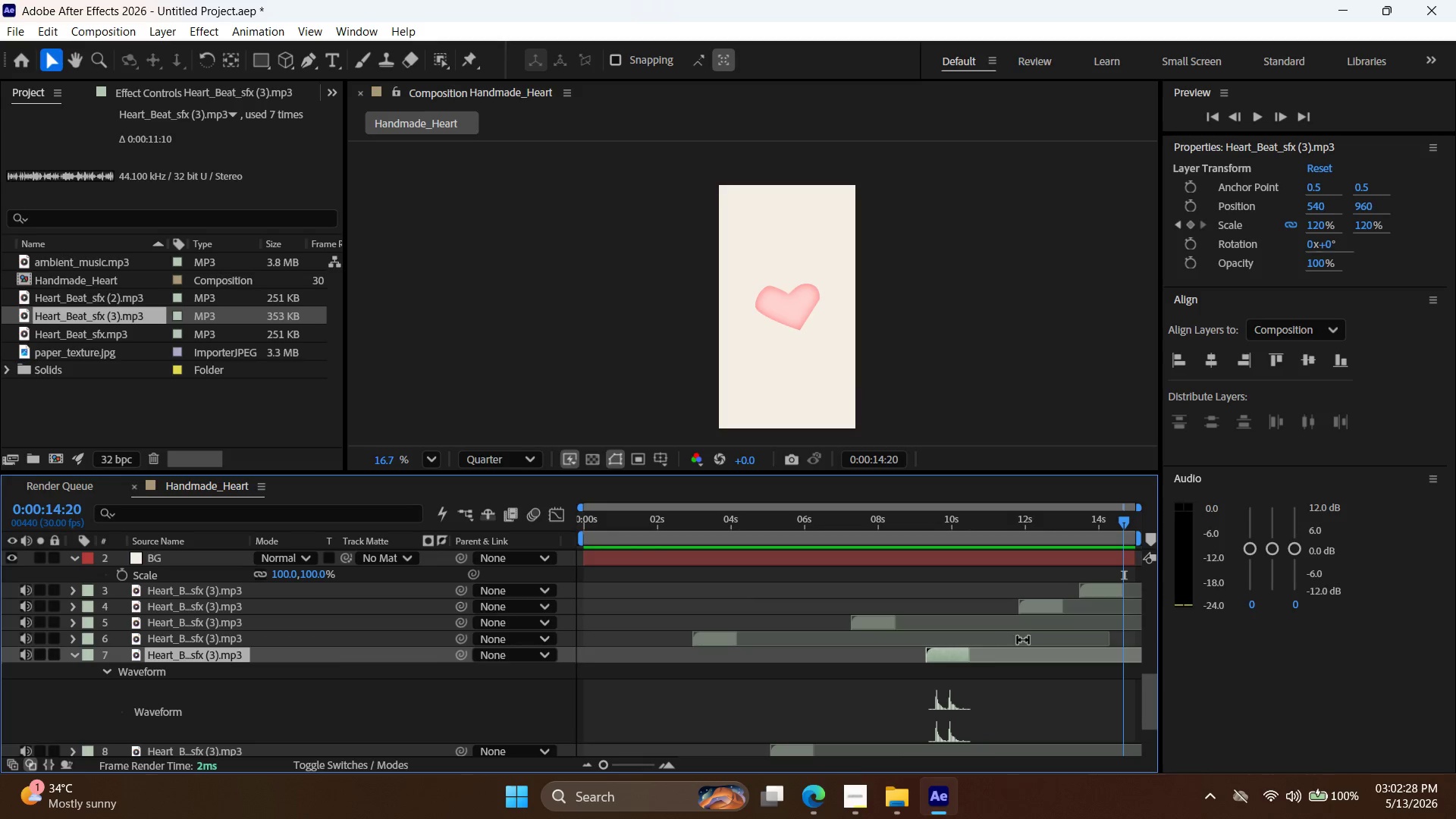 
key(Alt+AltLeft)
 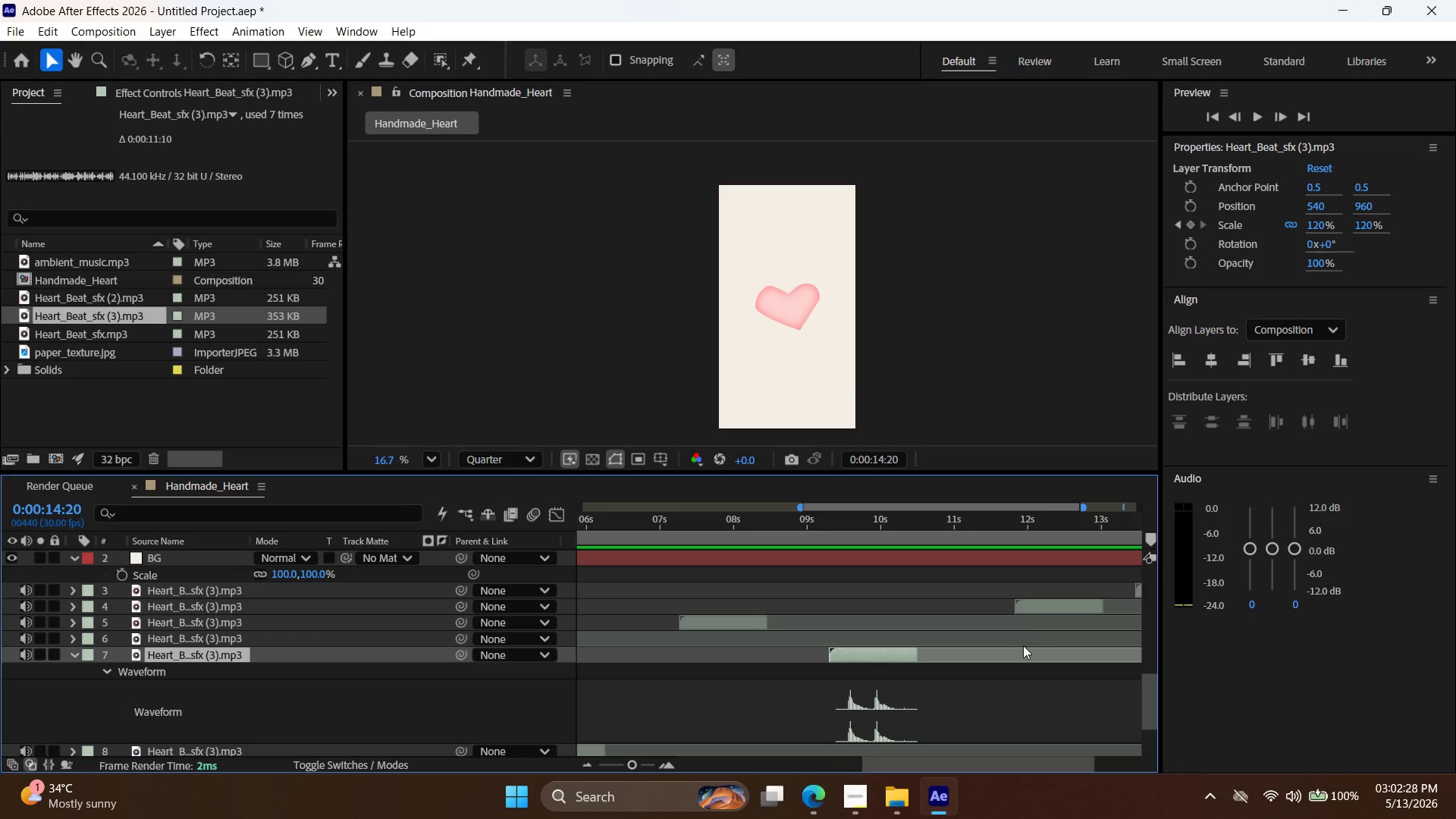 
scroll: coordinate [1023, 645], scroll_direction: up, amount: 1.0
 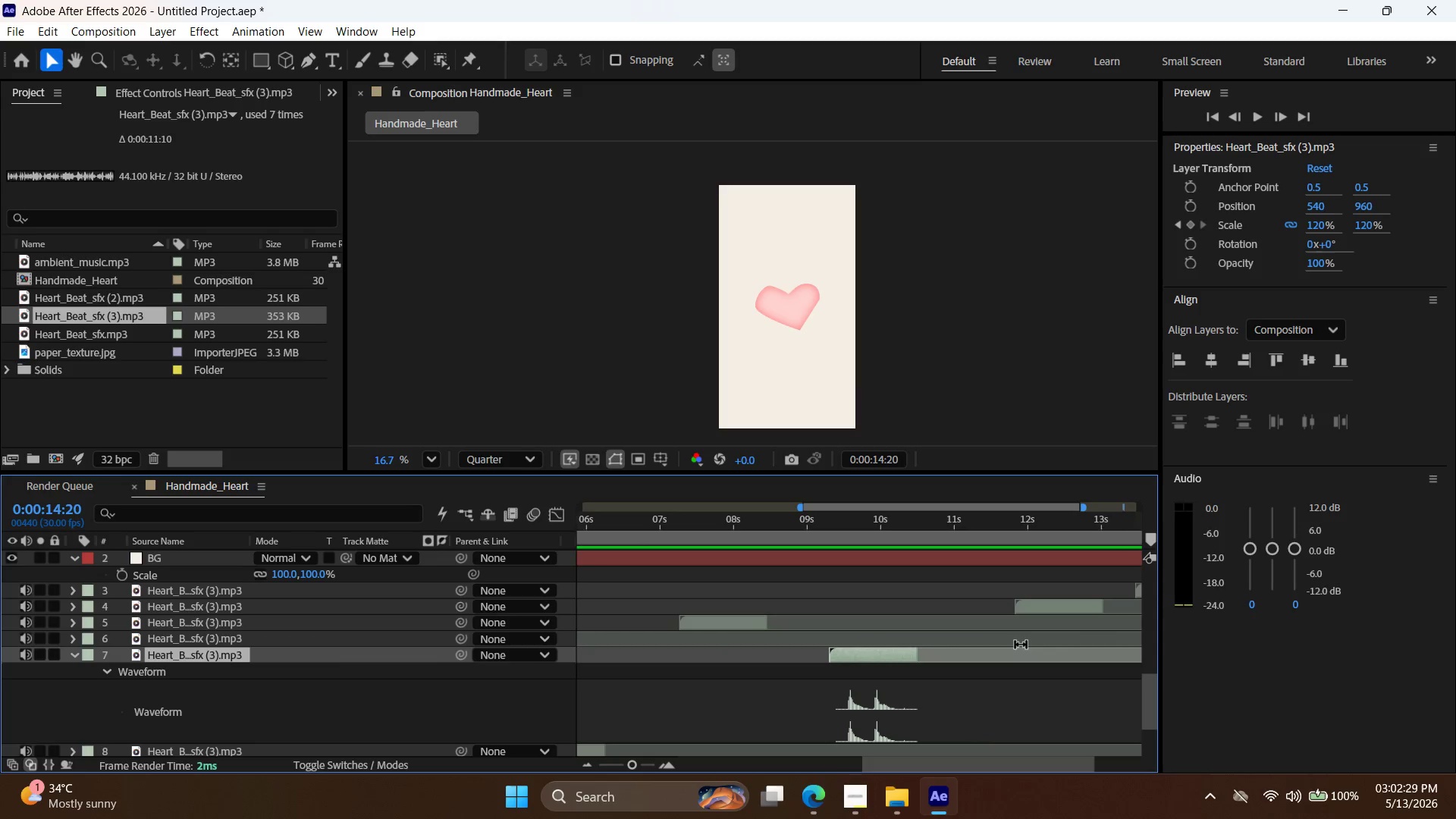 
key(Alt+AltLeft)
 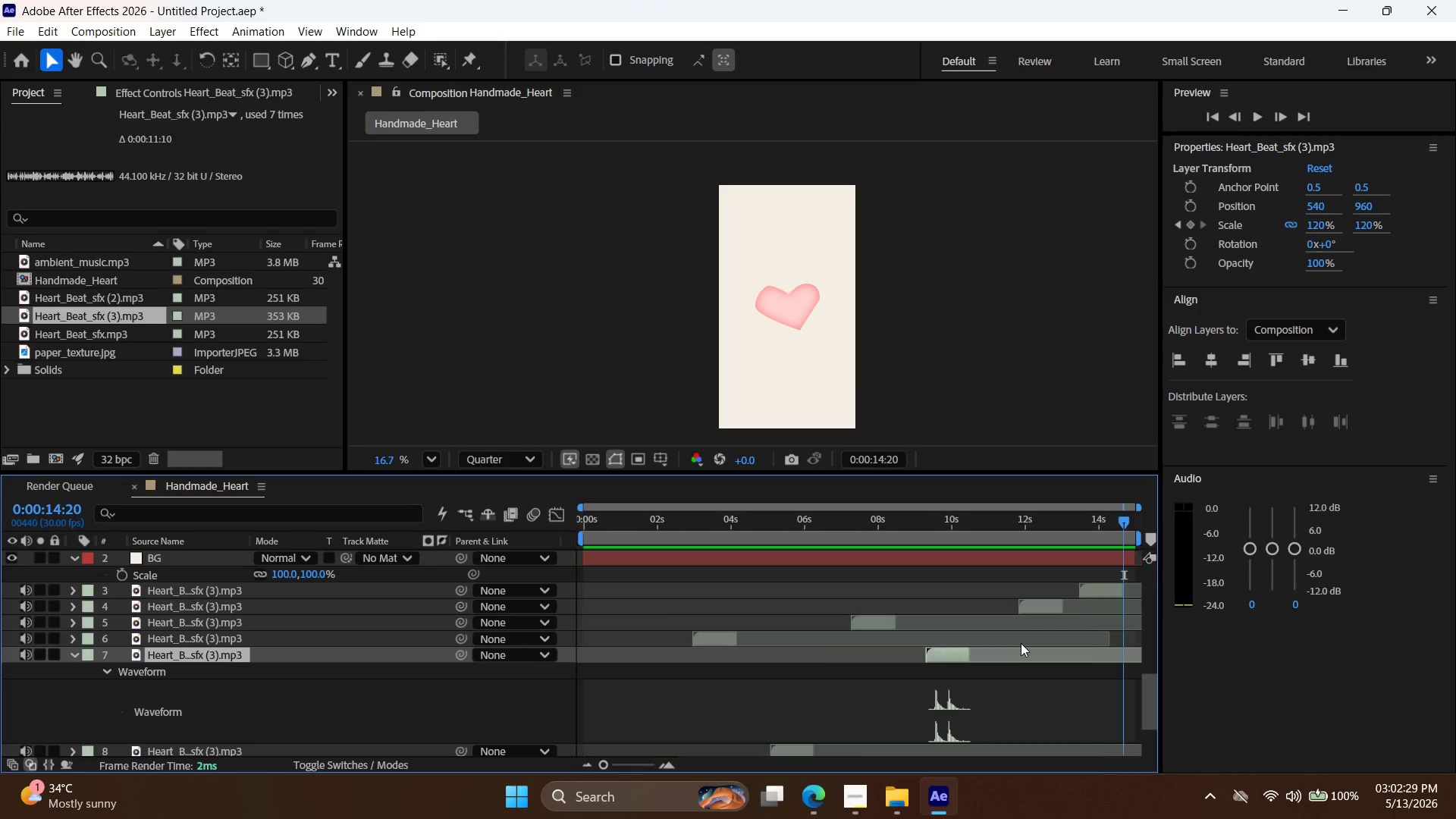 
scroll: coordinate [1021, 643], scroll_direction: down, amount: 3.0
 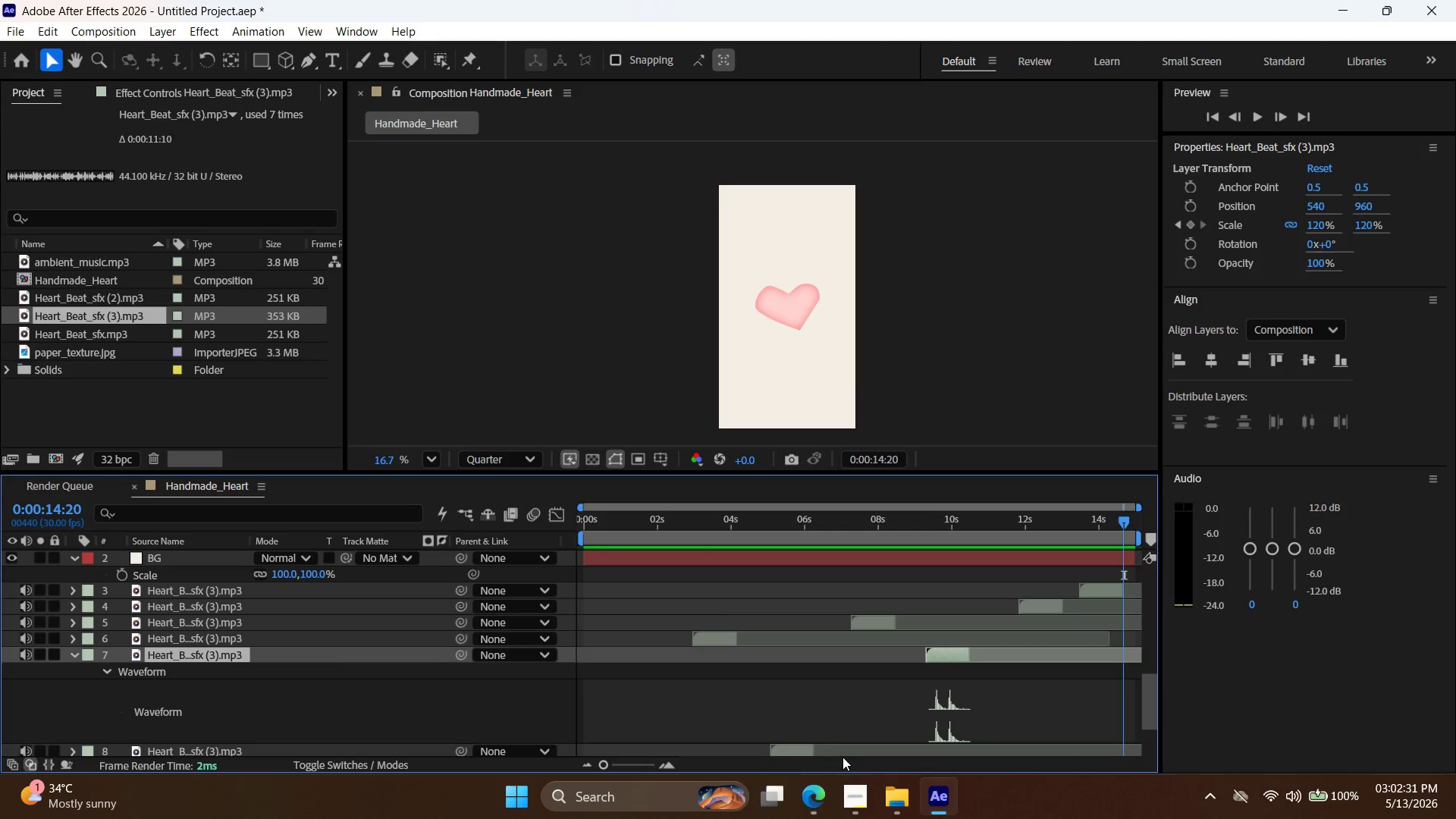 
left_click_drag(start_coordinate=[789, 750], to_coordinate=[824, 742])
 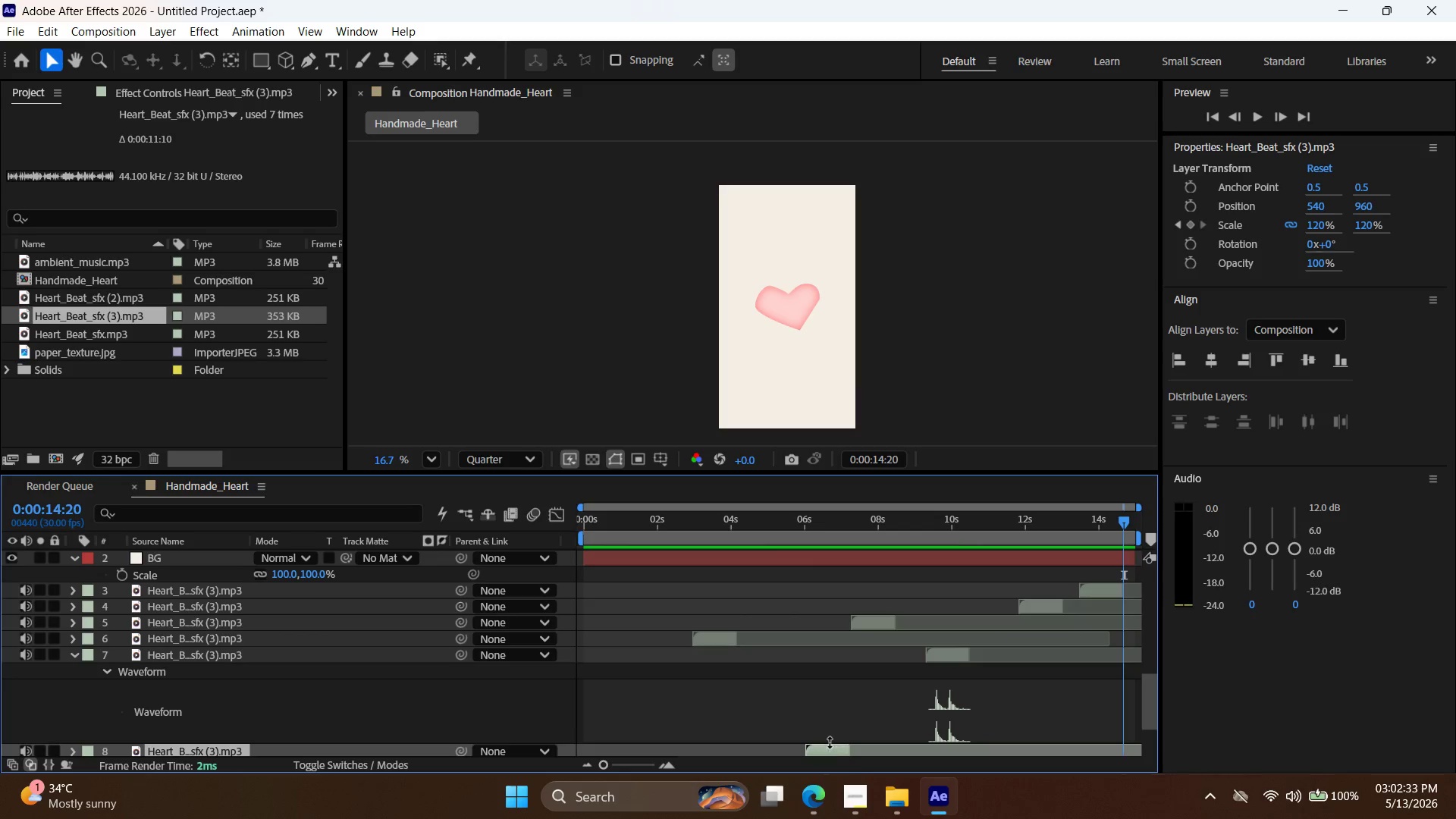 
key(Control+ControlLeft)
 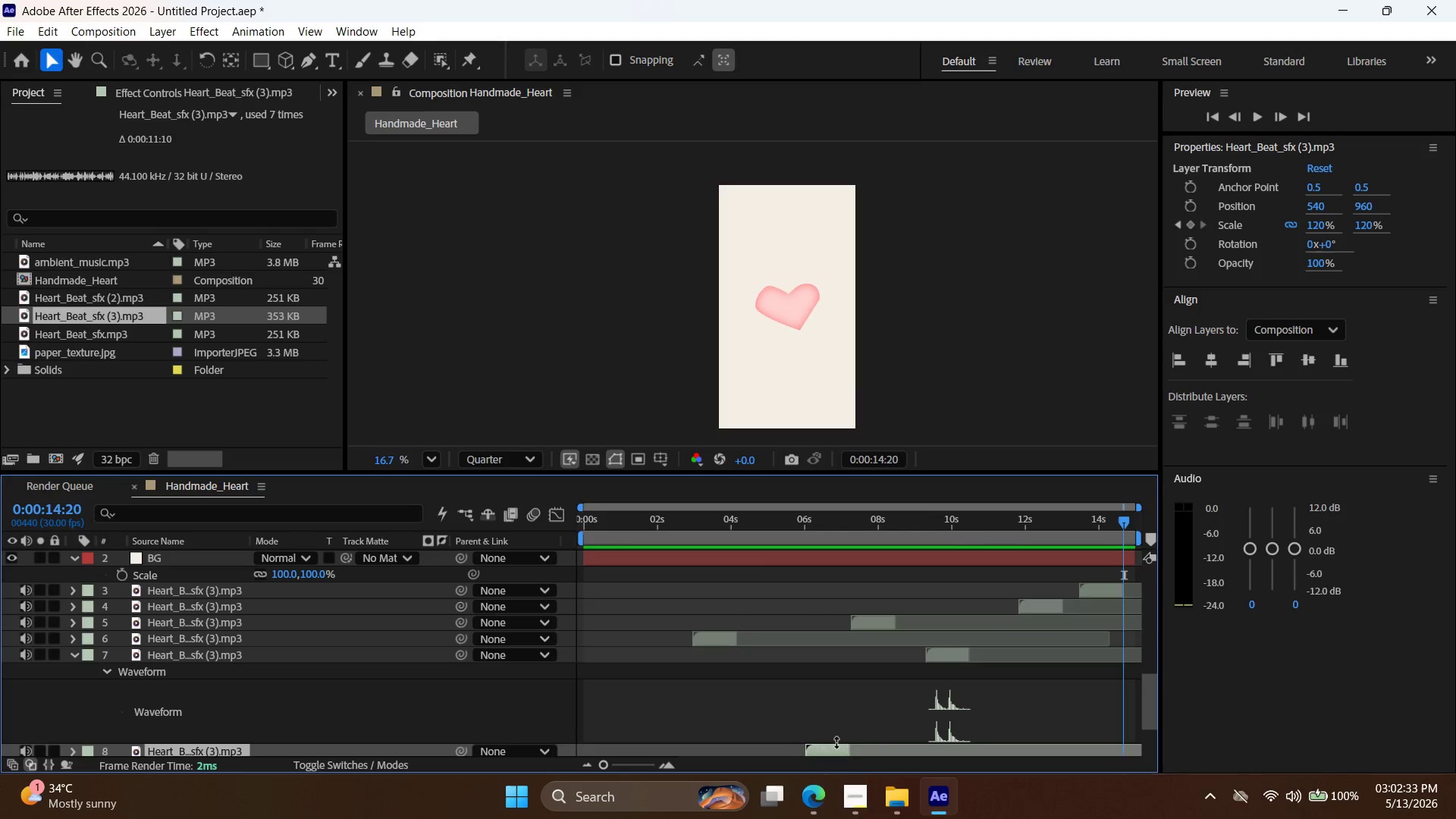 
key(Control+Z)
 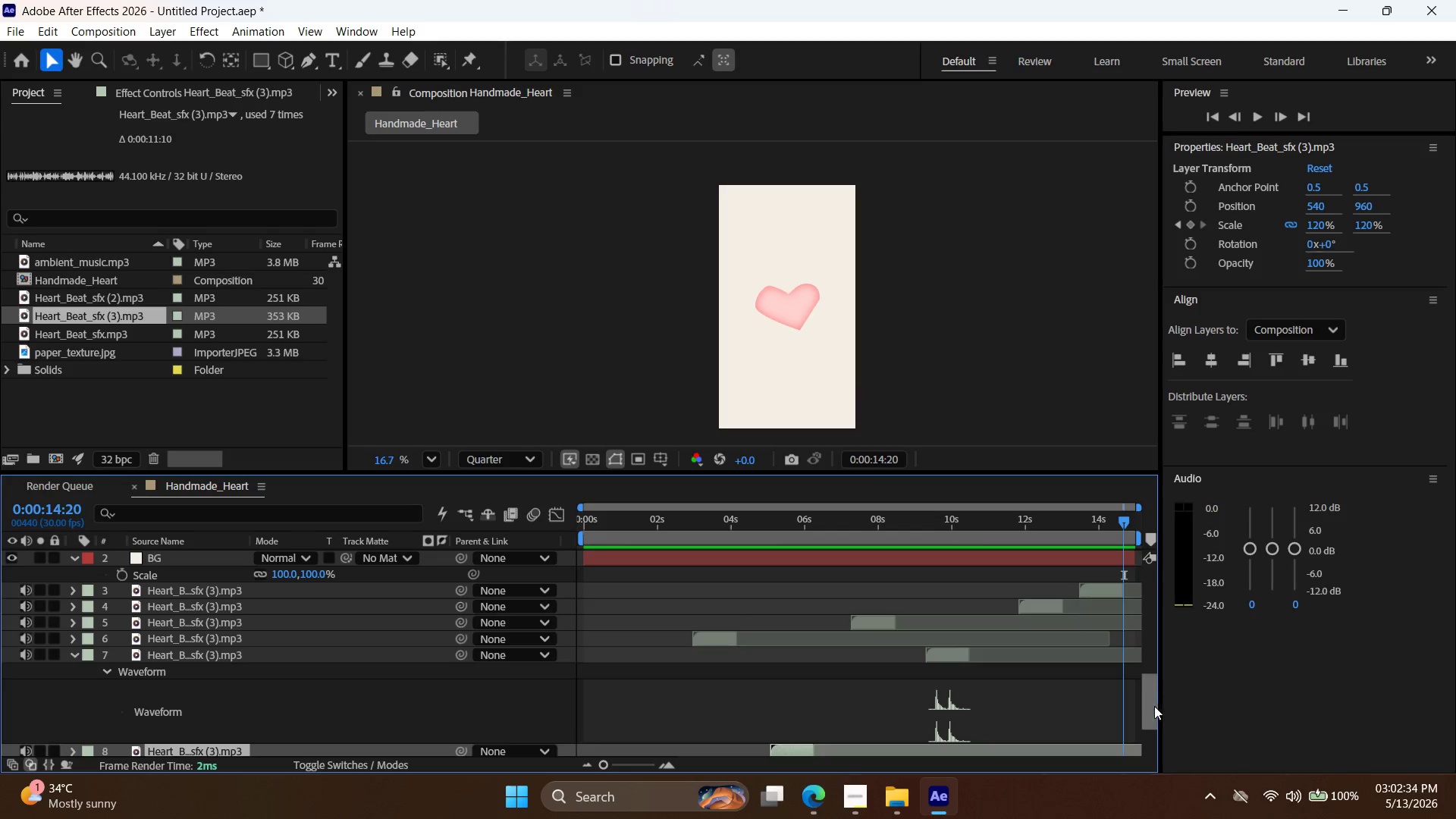 
left_click_drag(start_coordinate=[1146, 706], to_coordinate=[1149, 748])
 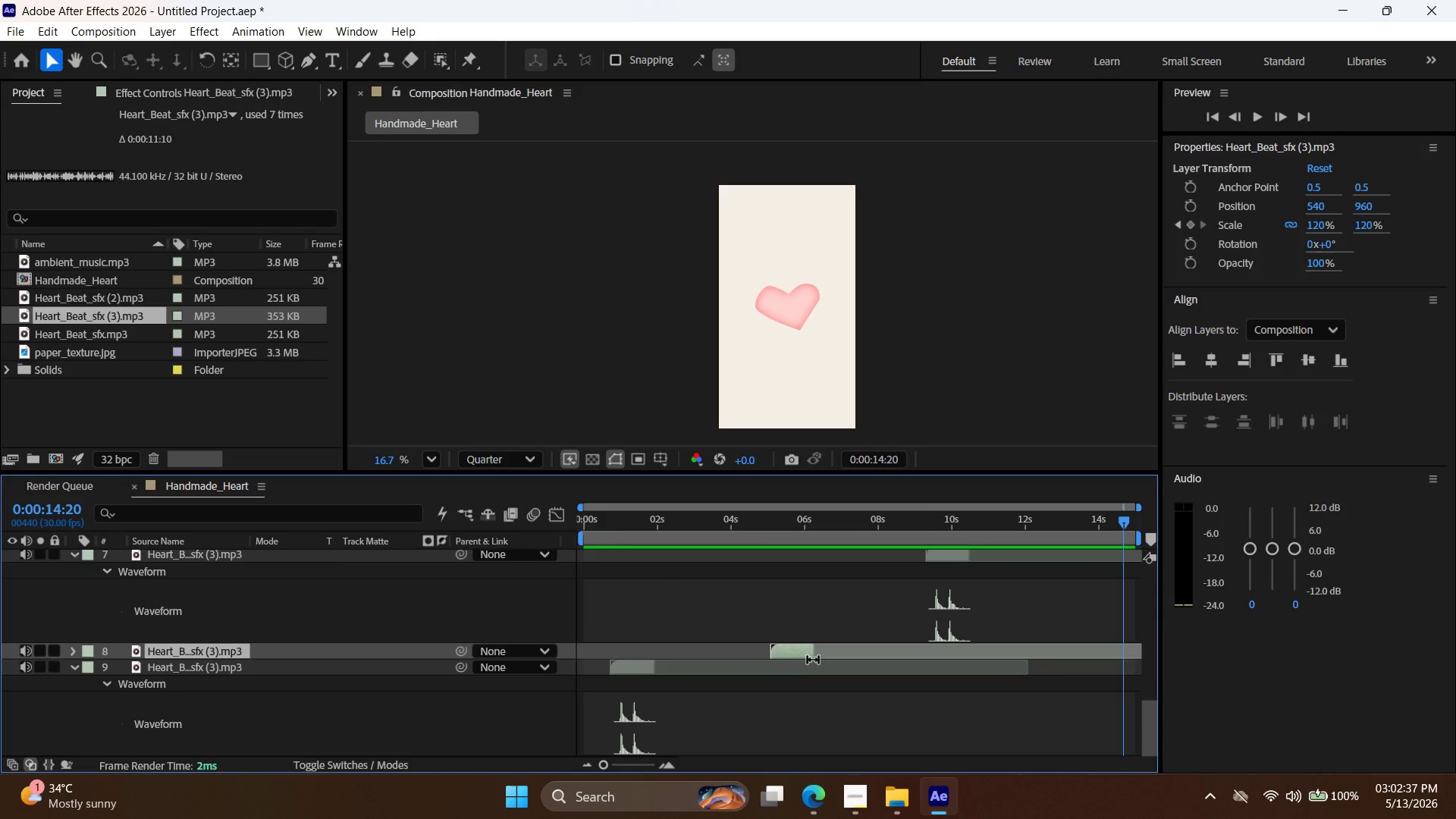 
left_click([802, 651])
 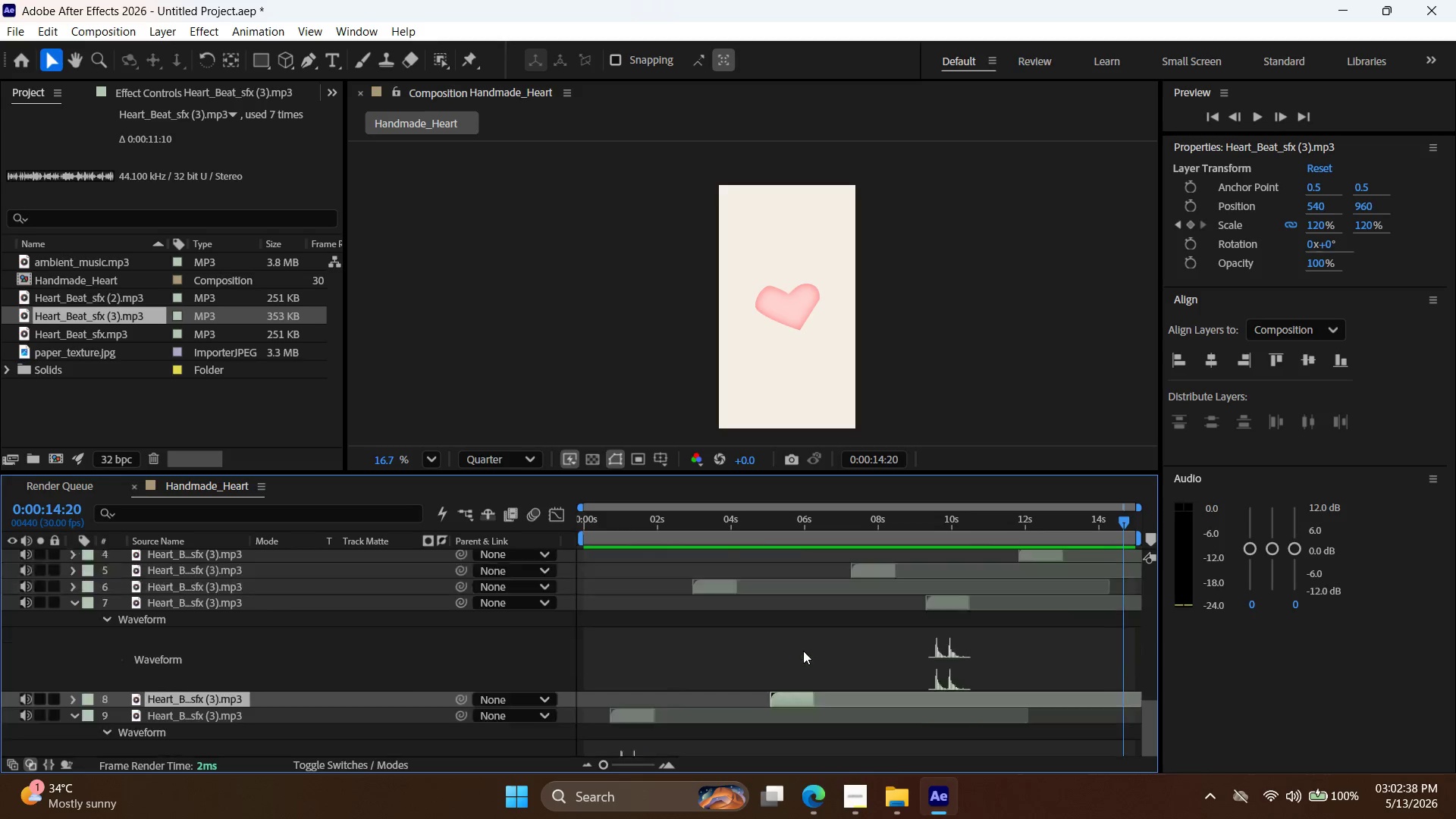 
scroll: coordinate [799, 635], scroll_direction: up, amount: 11.0
 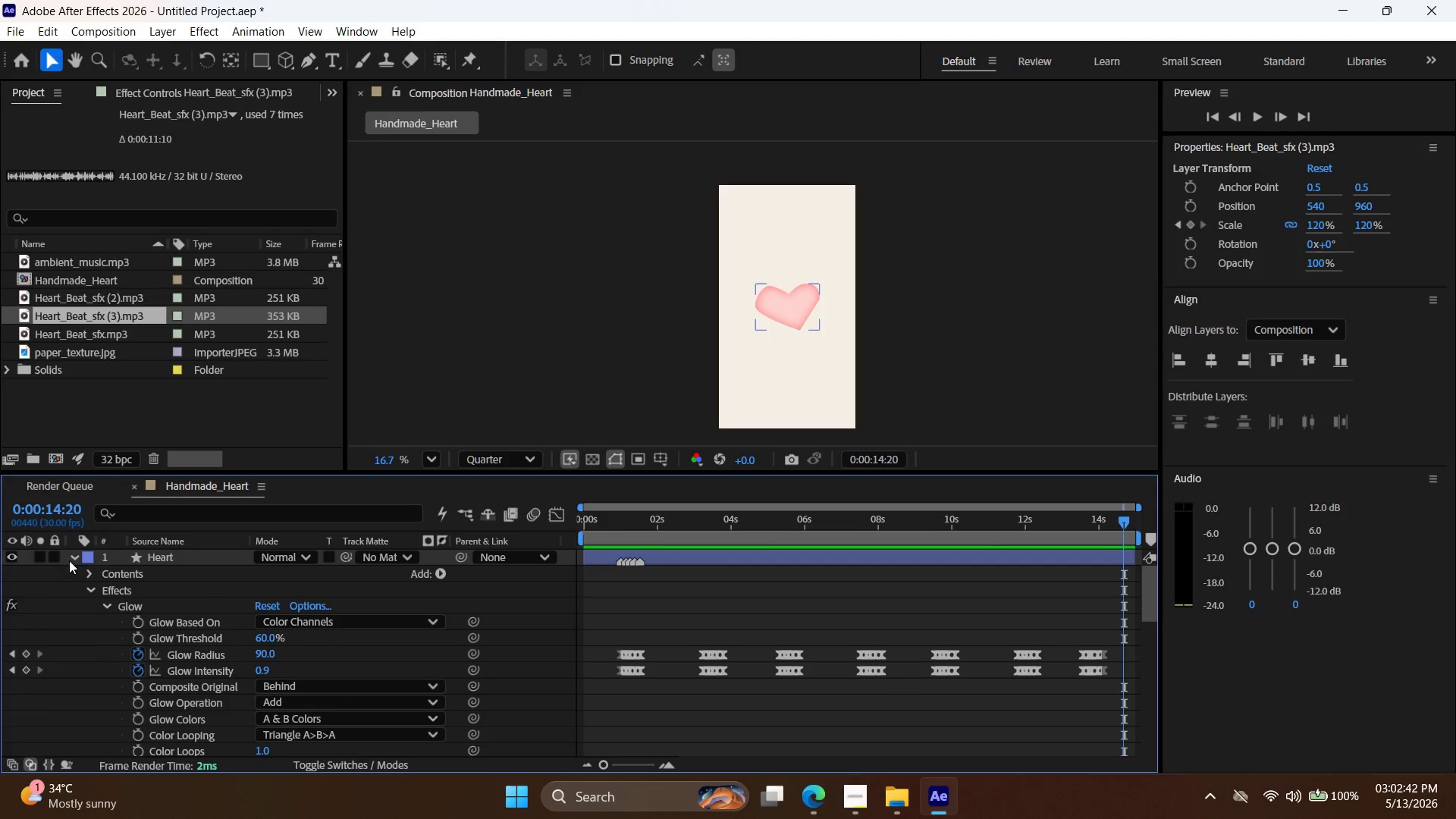 
left_click([75, 551])
 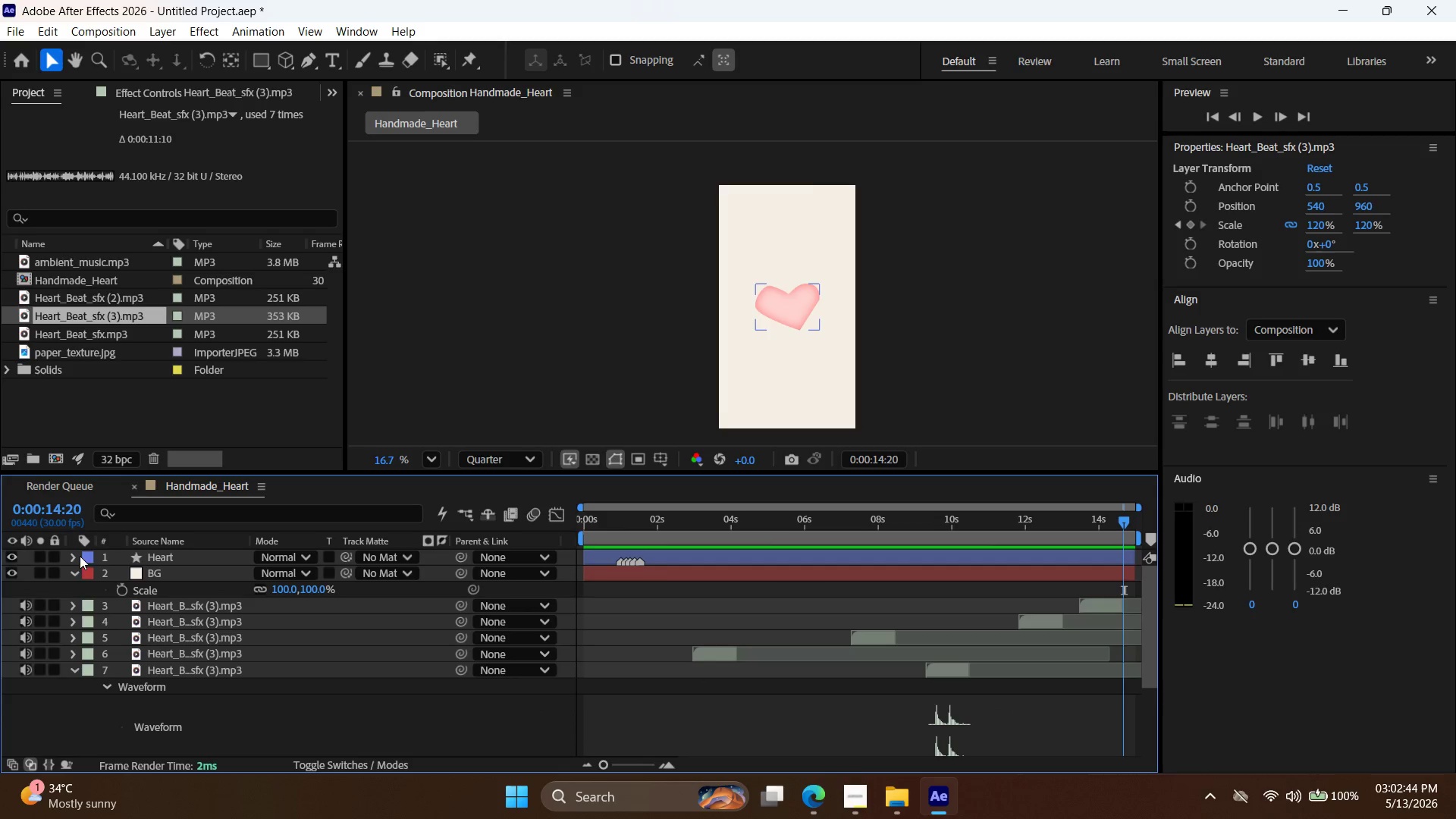 
left_click([73, 558])
 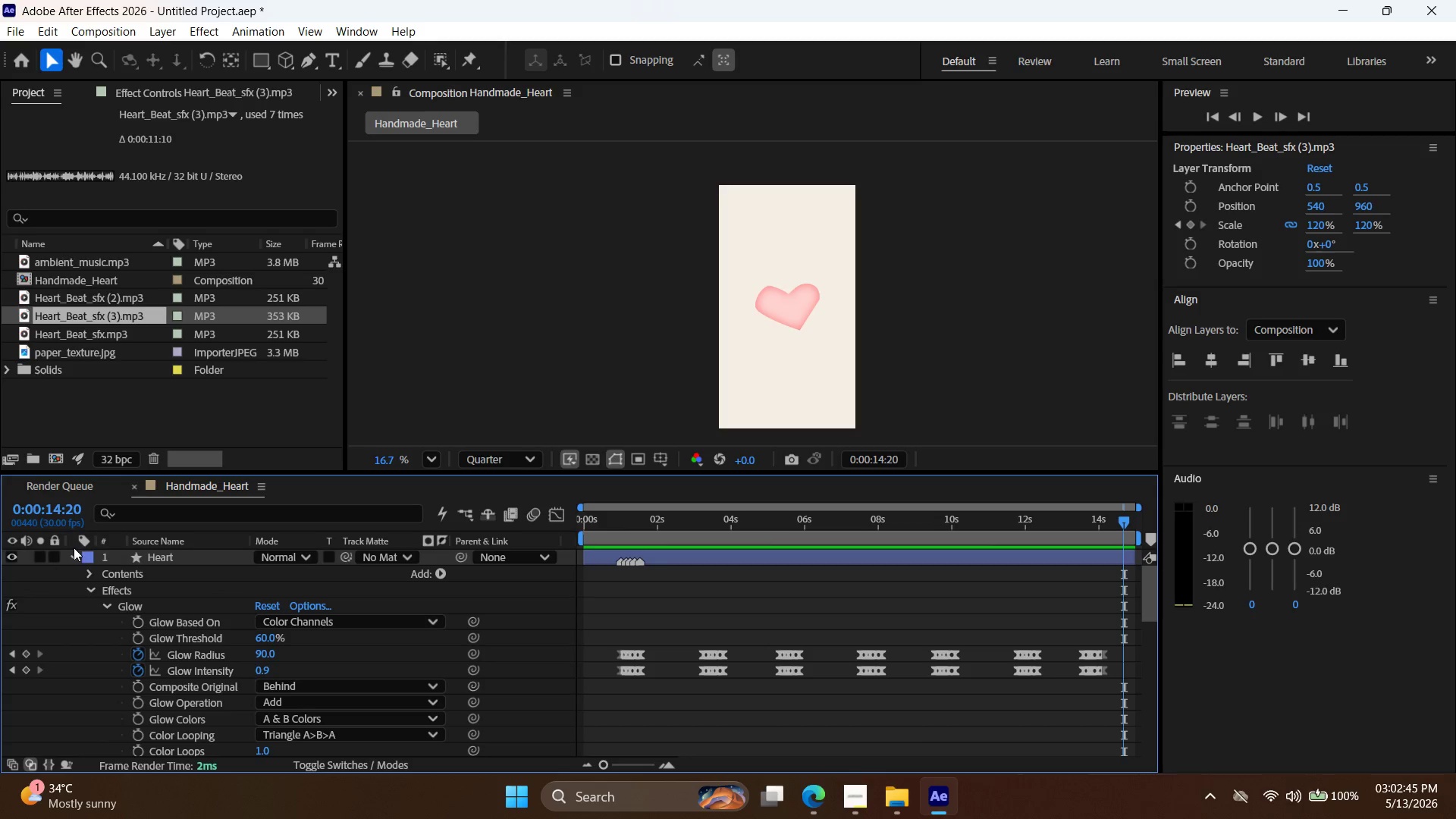 
double_click([77, 560])
 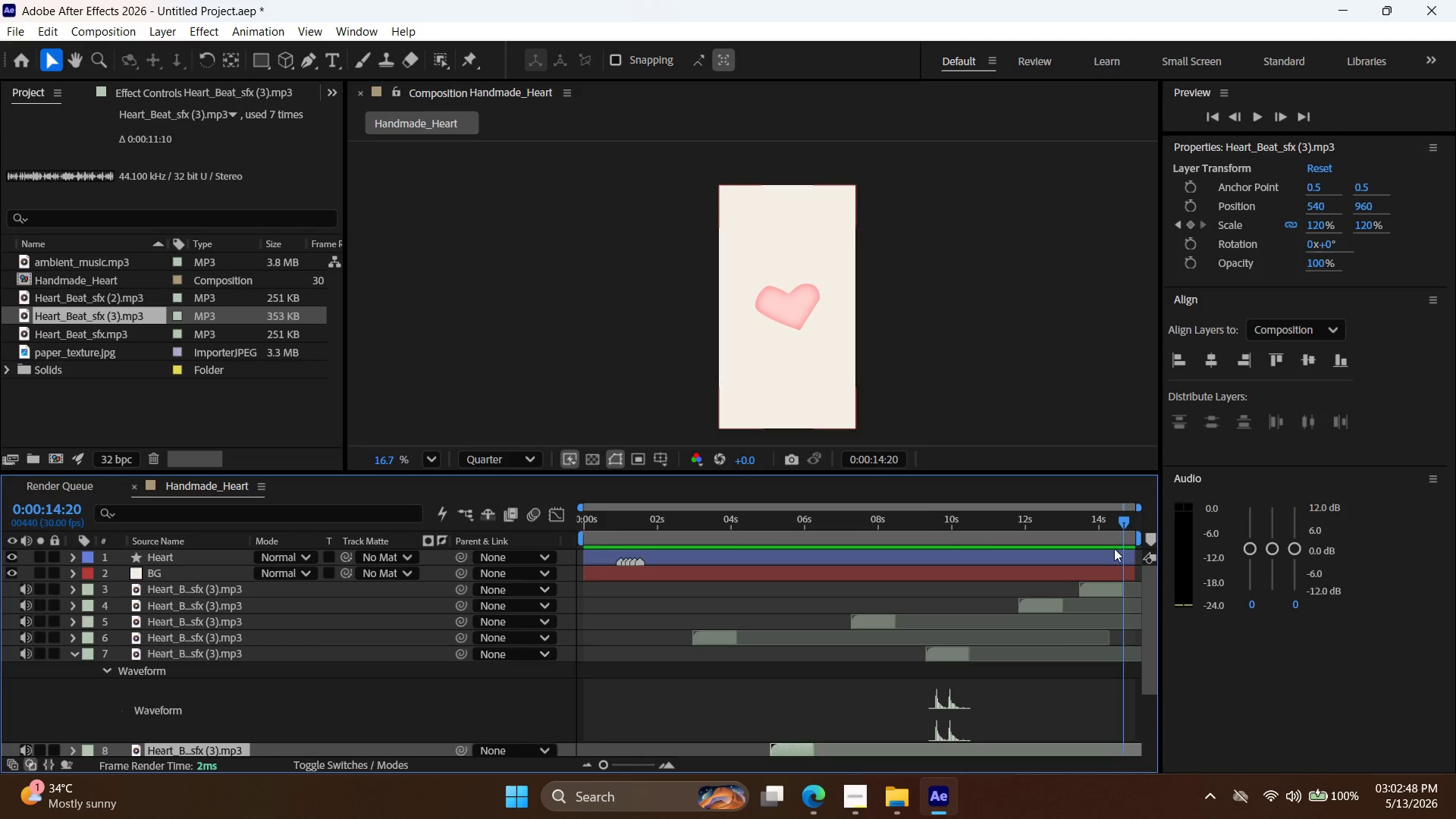 
left_click_drag(start_coordinate=[1115, 529], to_coordinate=[242, 511])
 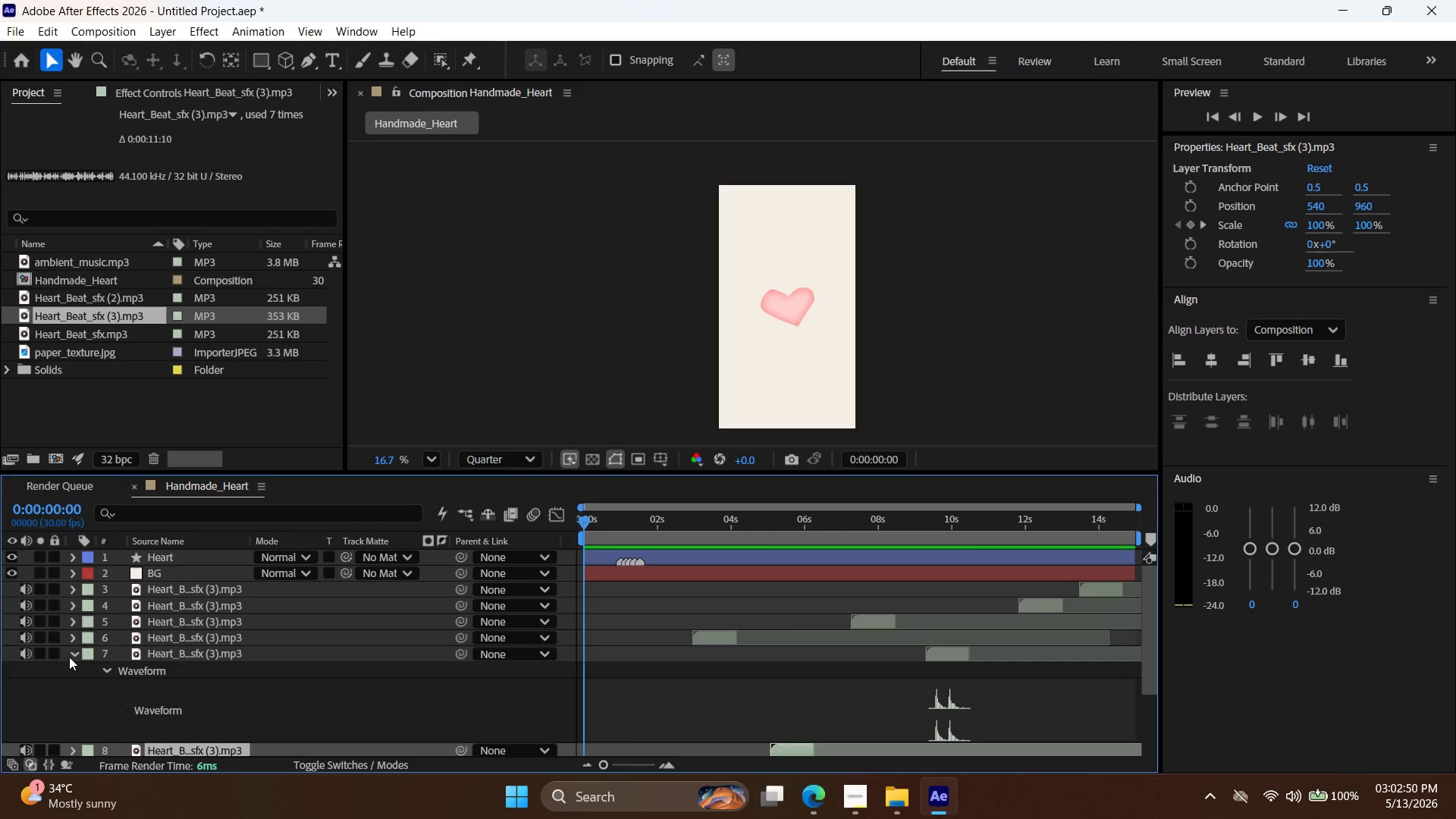 
left_click([77, 656])
 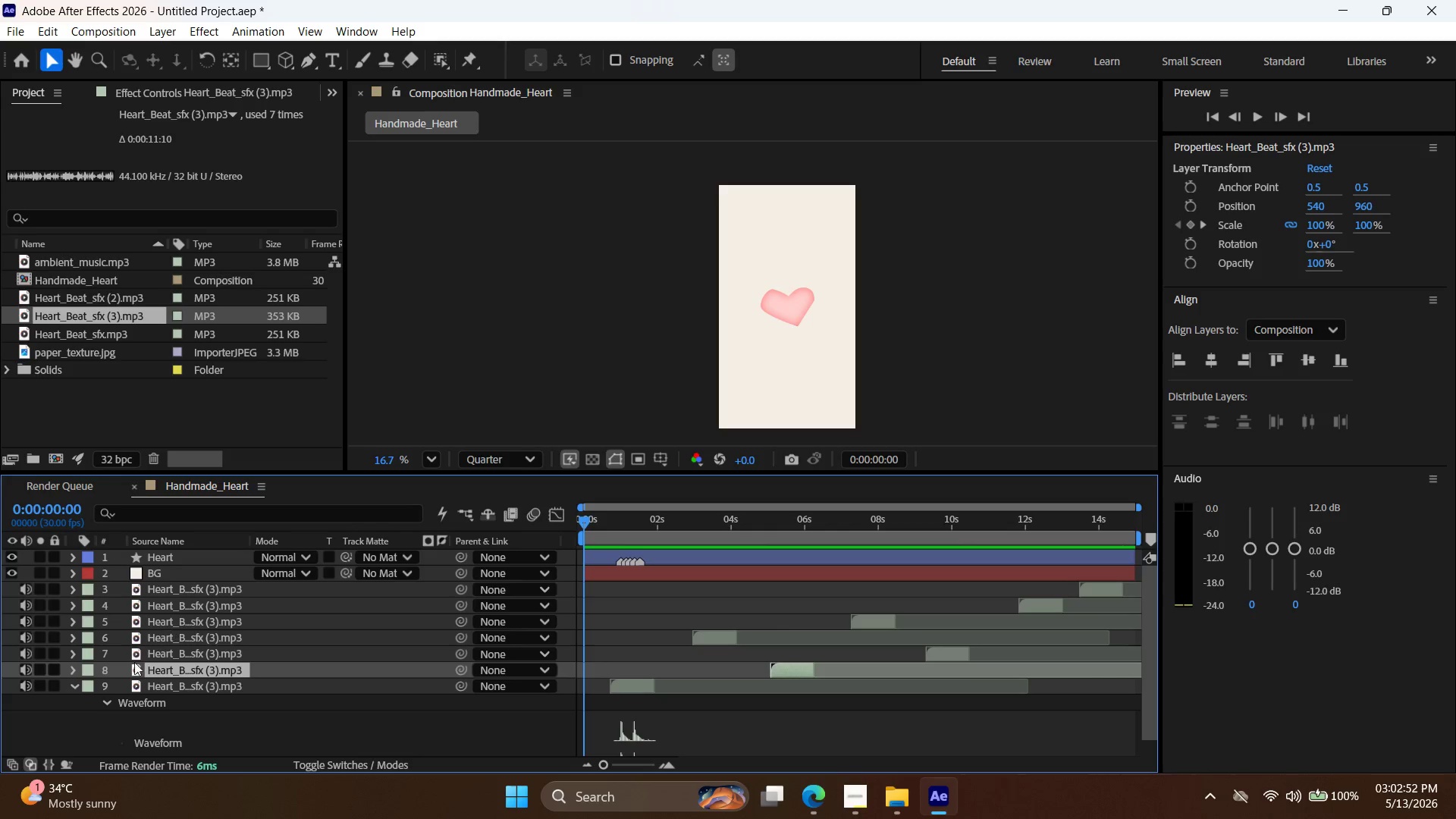 
left_click([68, 685])
 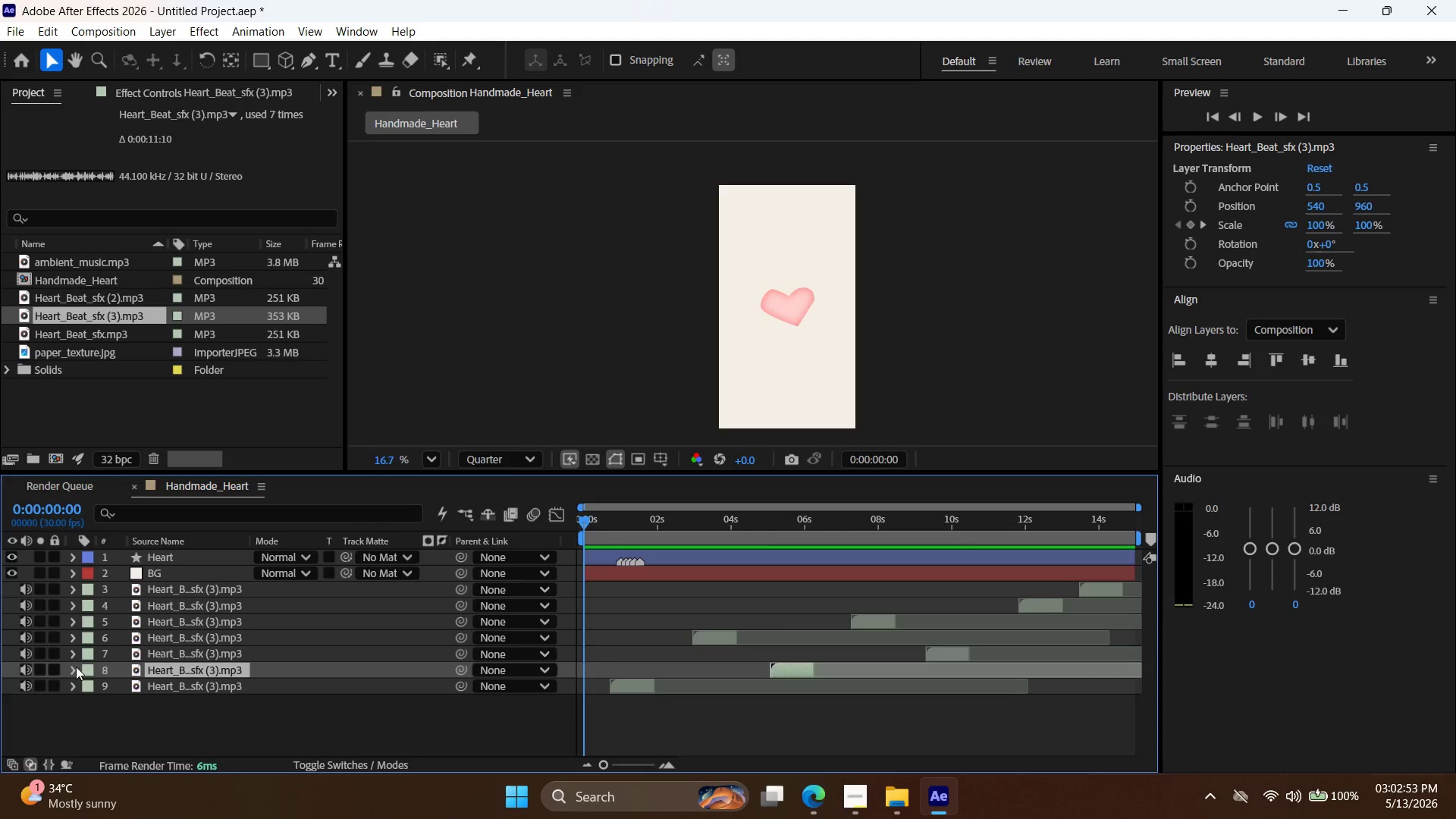 
scroll: coordinate [472, 485], scroll_direction: down, amount: 3.0
 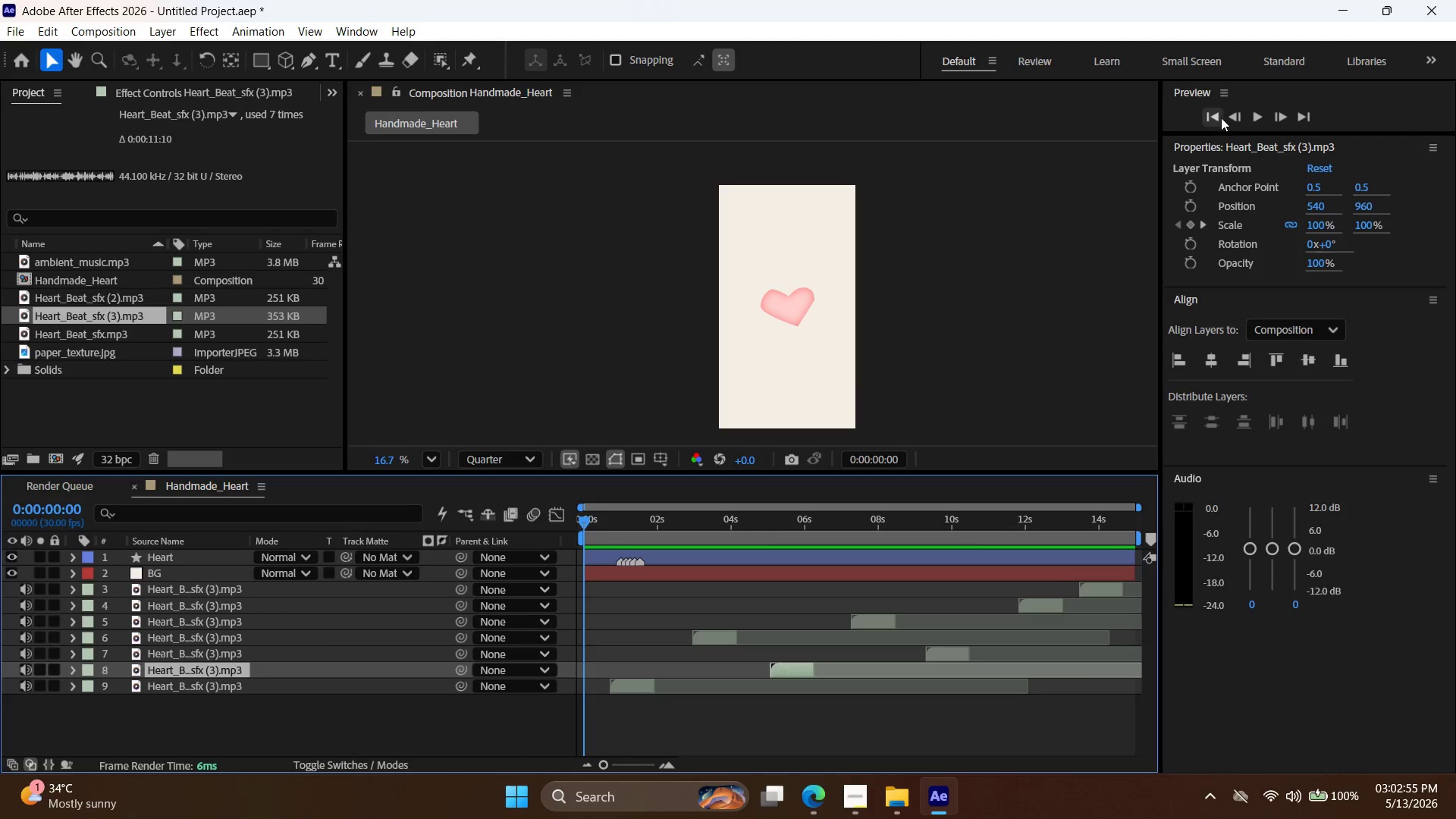 
double_click([1258, 119])
 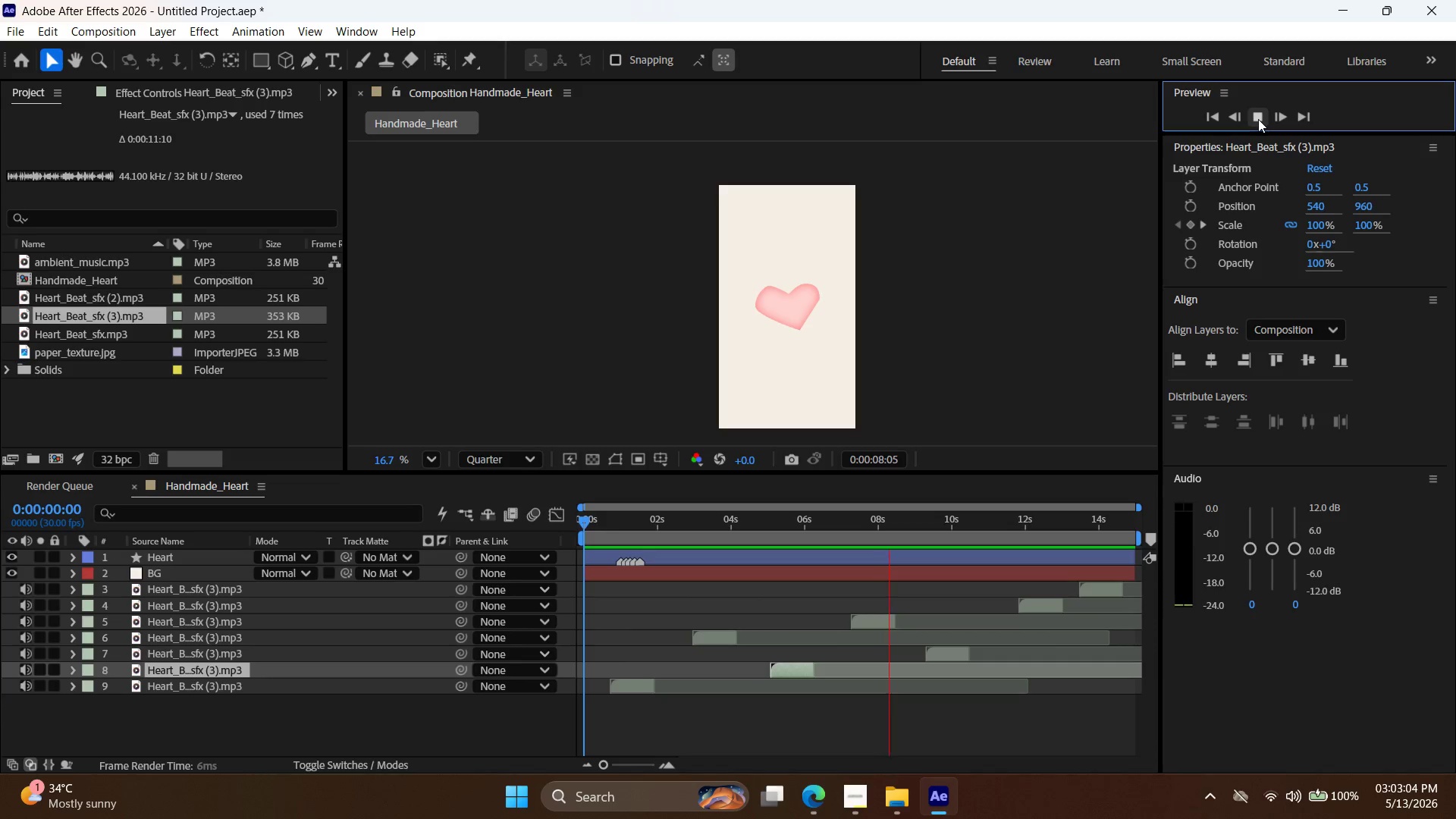 
wait(13.47)
 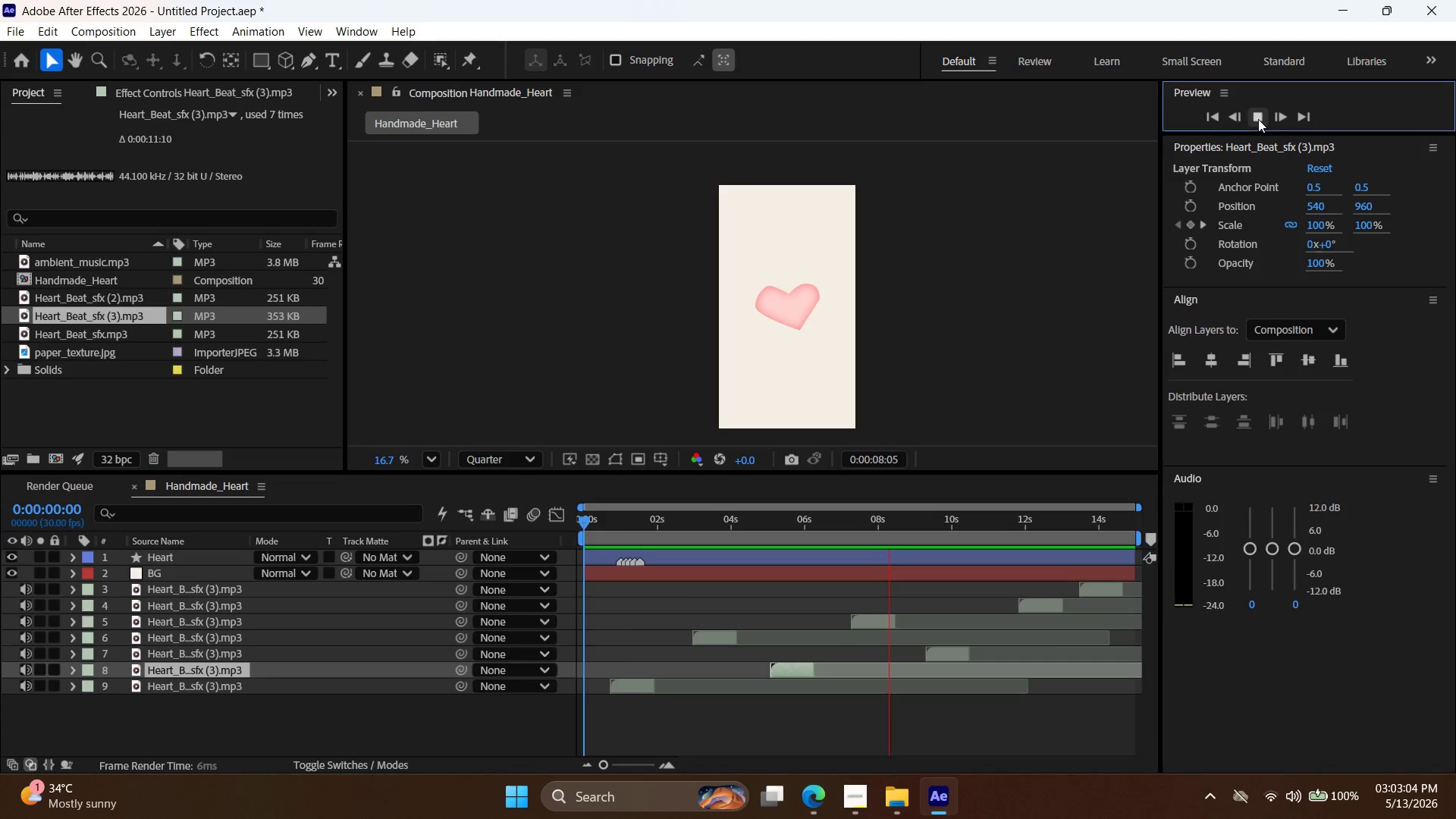 
left_click([1250, 116])
 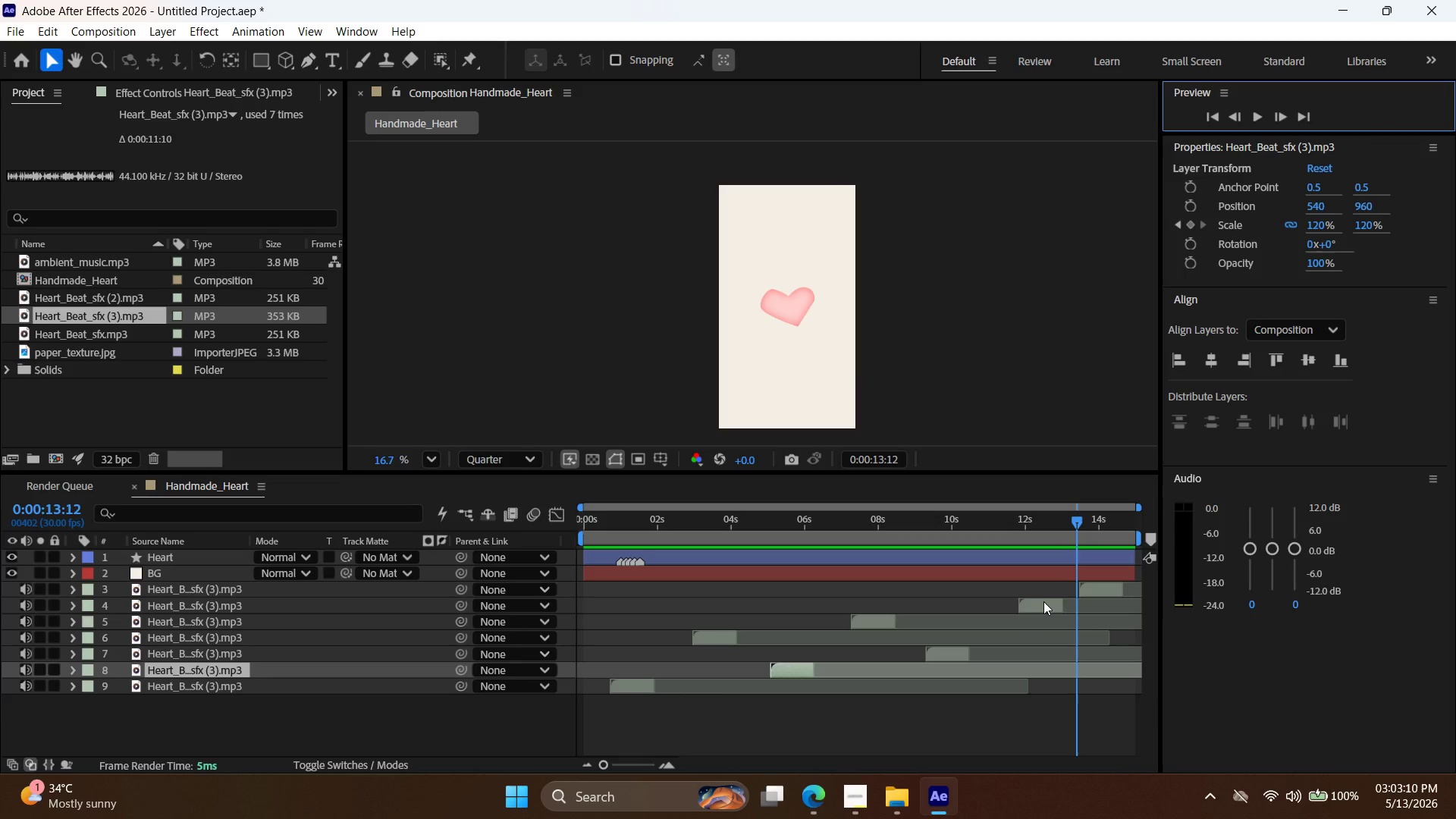 
left_click_drag(start_coordinate=[1043, 601], to_coordinate=[1037, 600])
 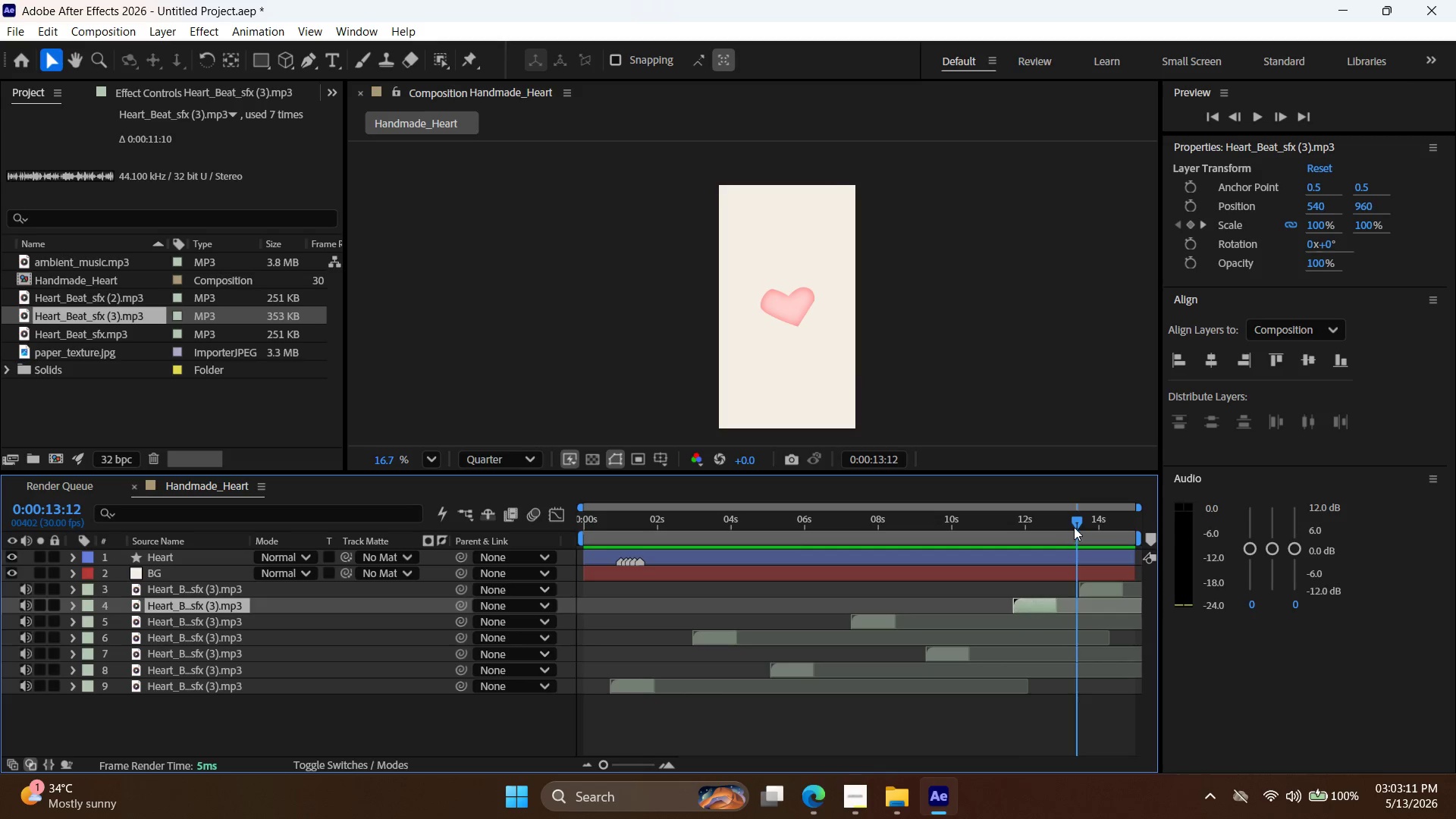 
left_click_drag(start_coordinate=[1075, 526], to_coordinate=[1009, 521])
 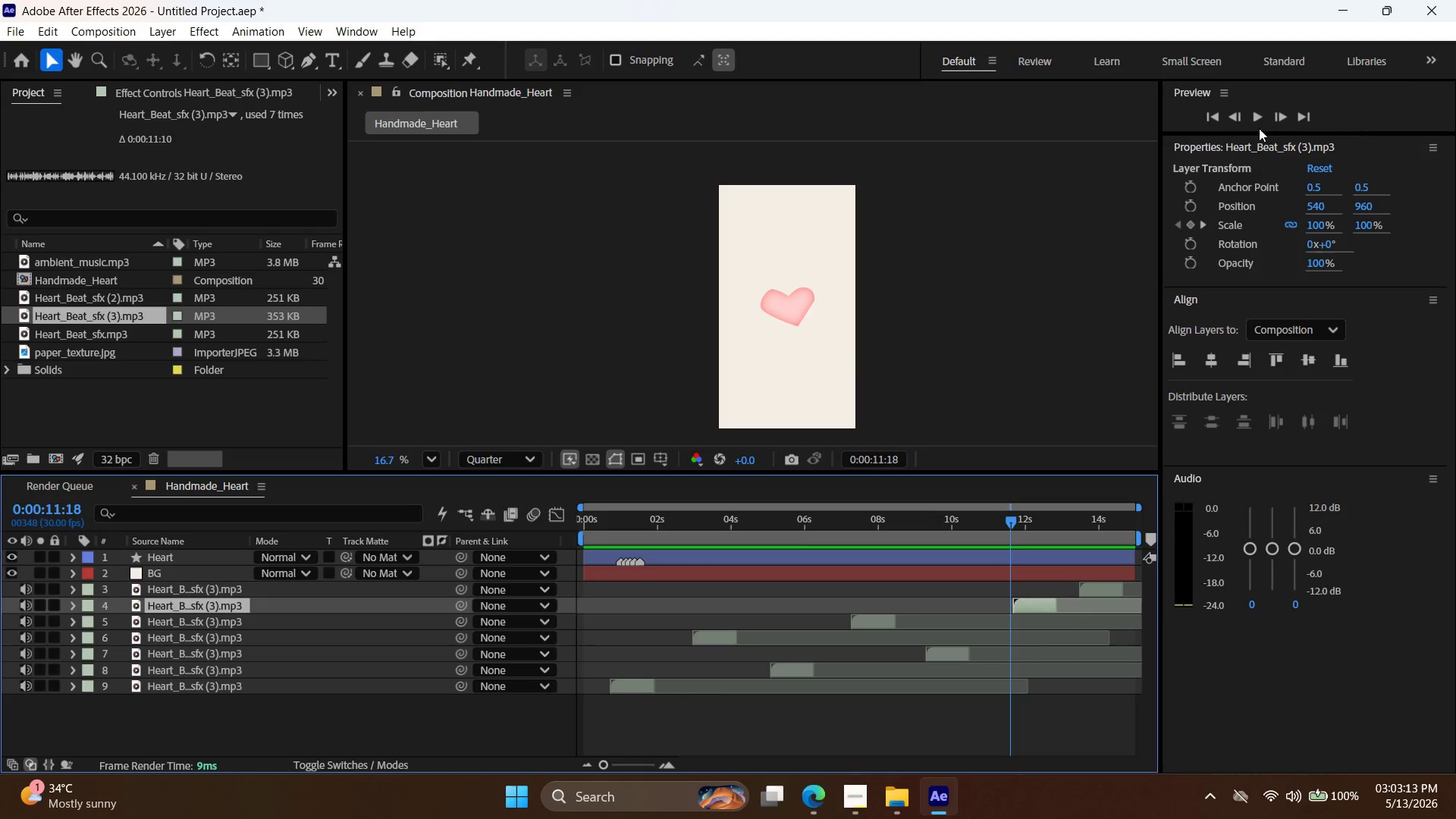 
left_click([1258, 110])
 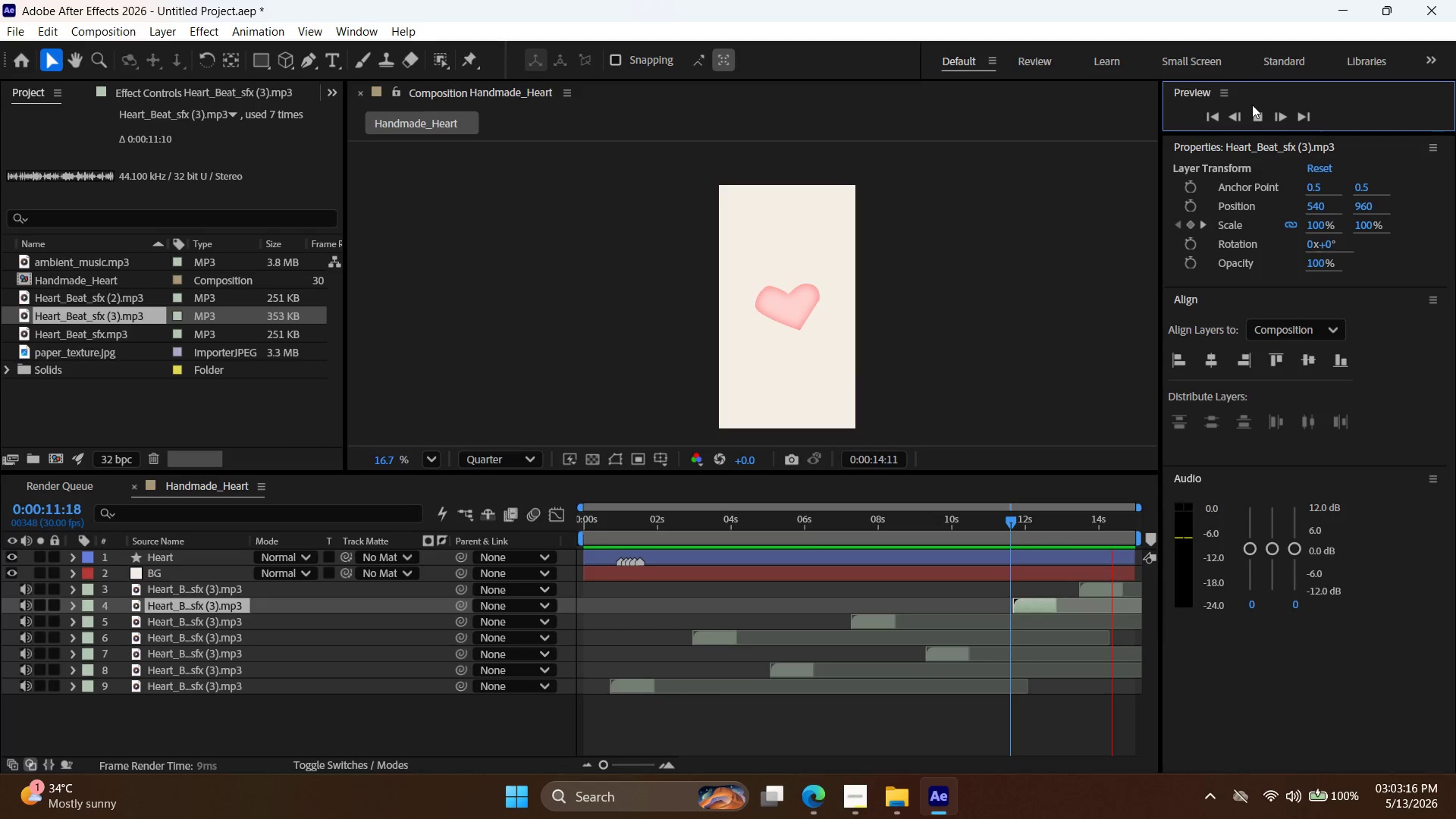 
left_click([1255, 120])
 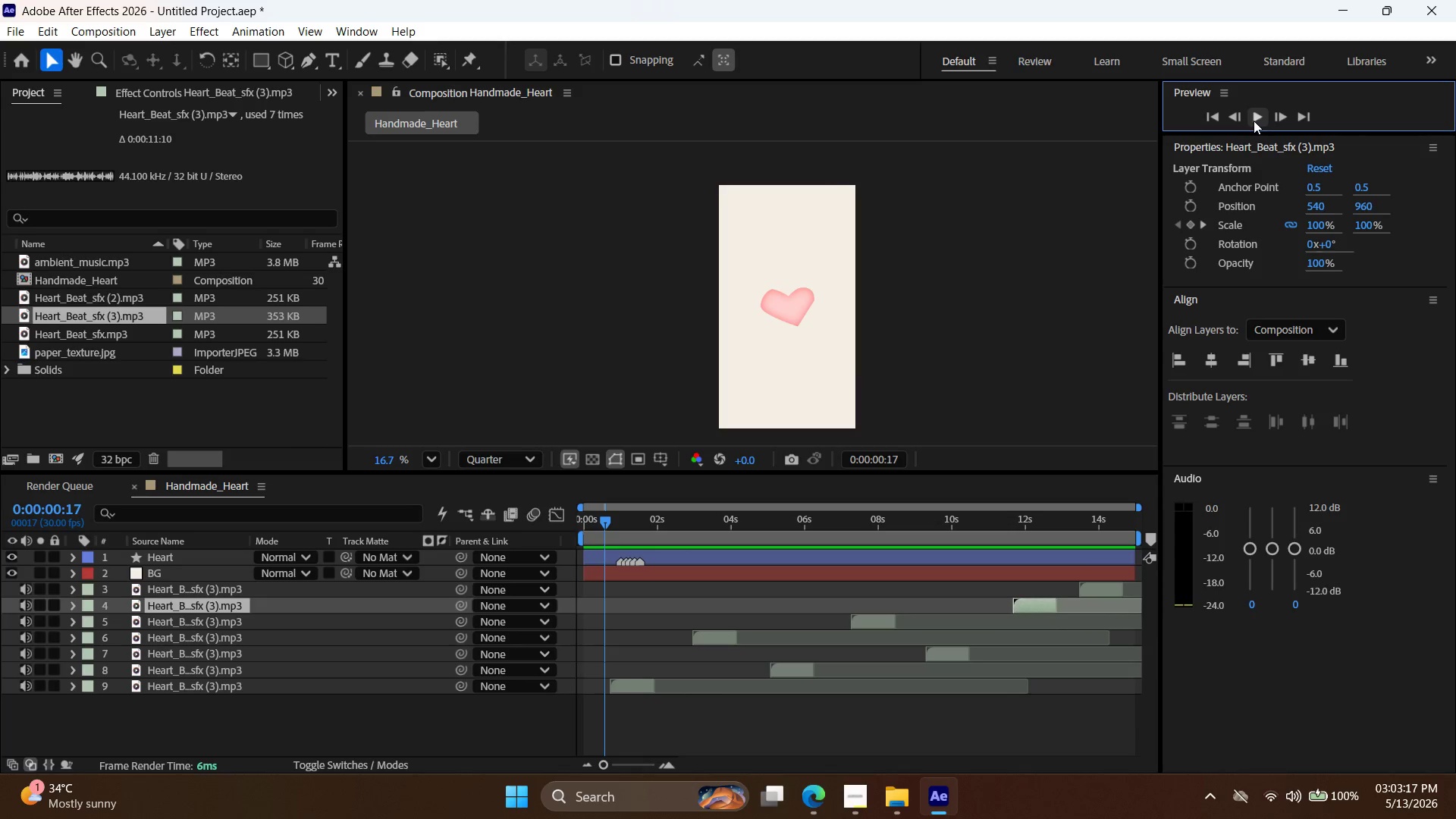 
mouse_move([1223, 125])
 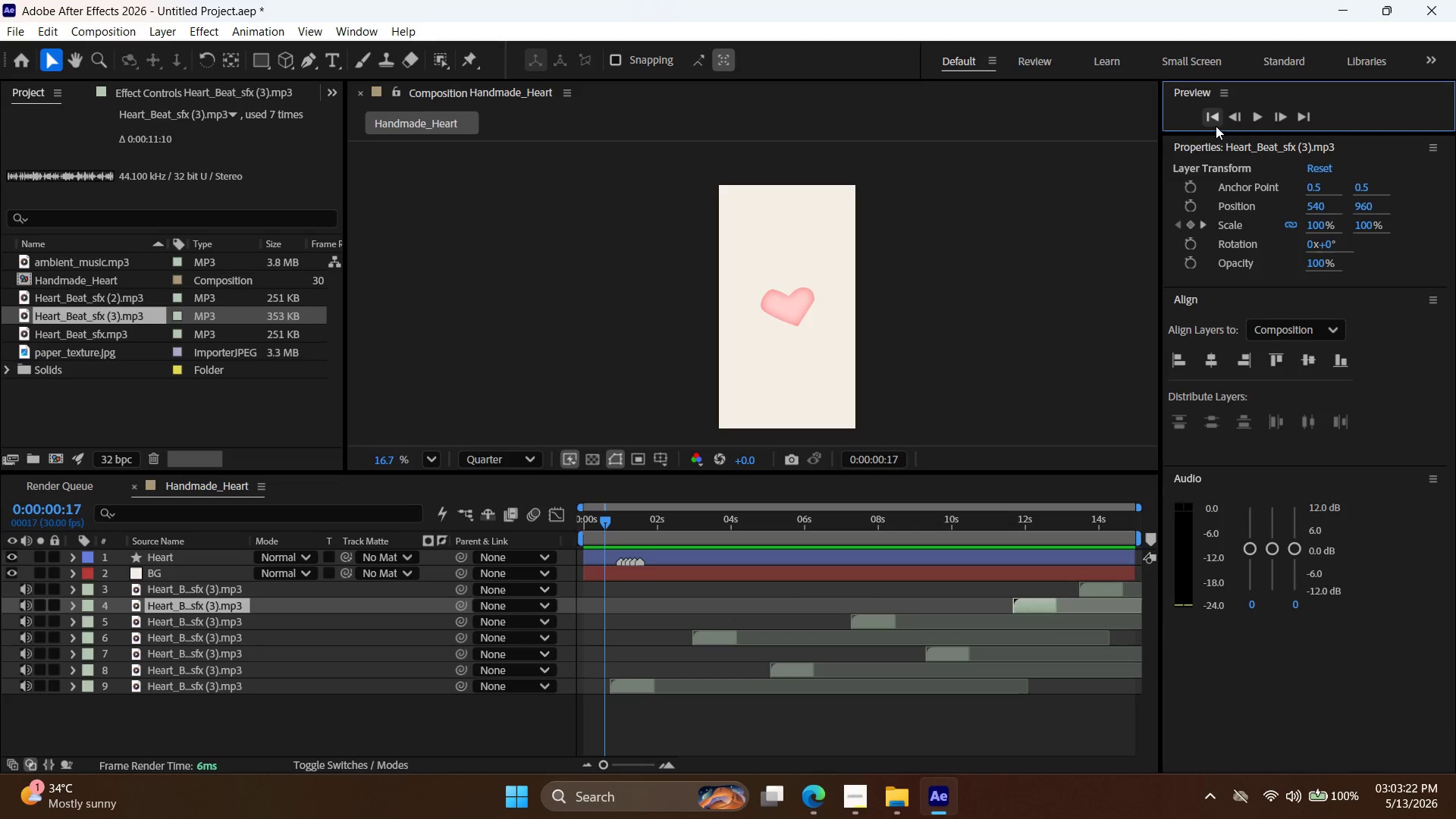 
left_click([1216, 126])
 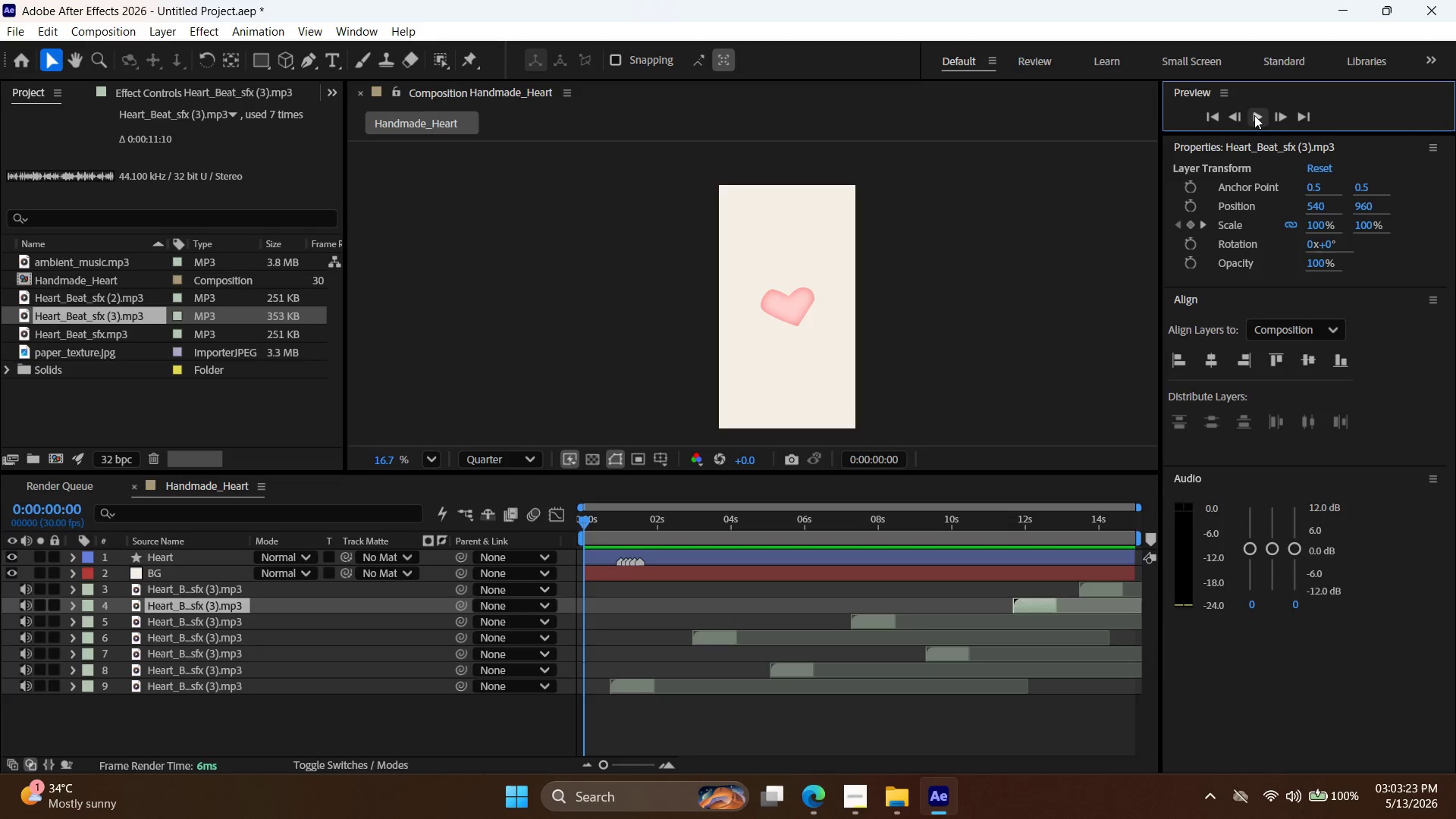 
left_click([1263, 119])
 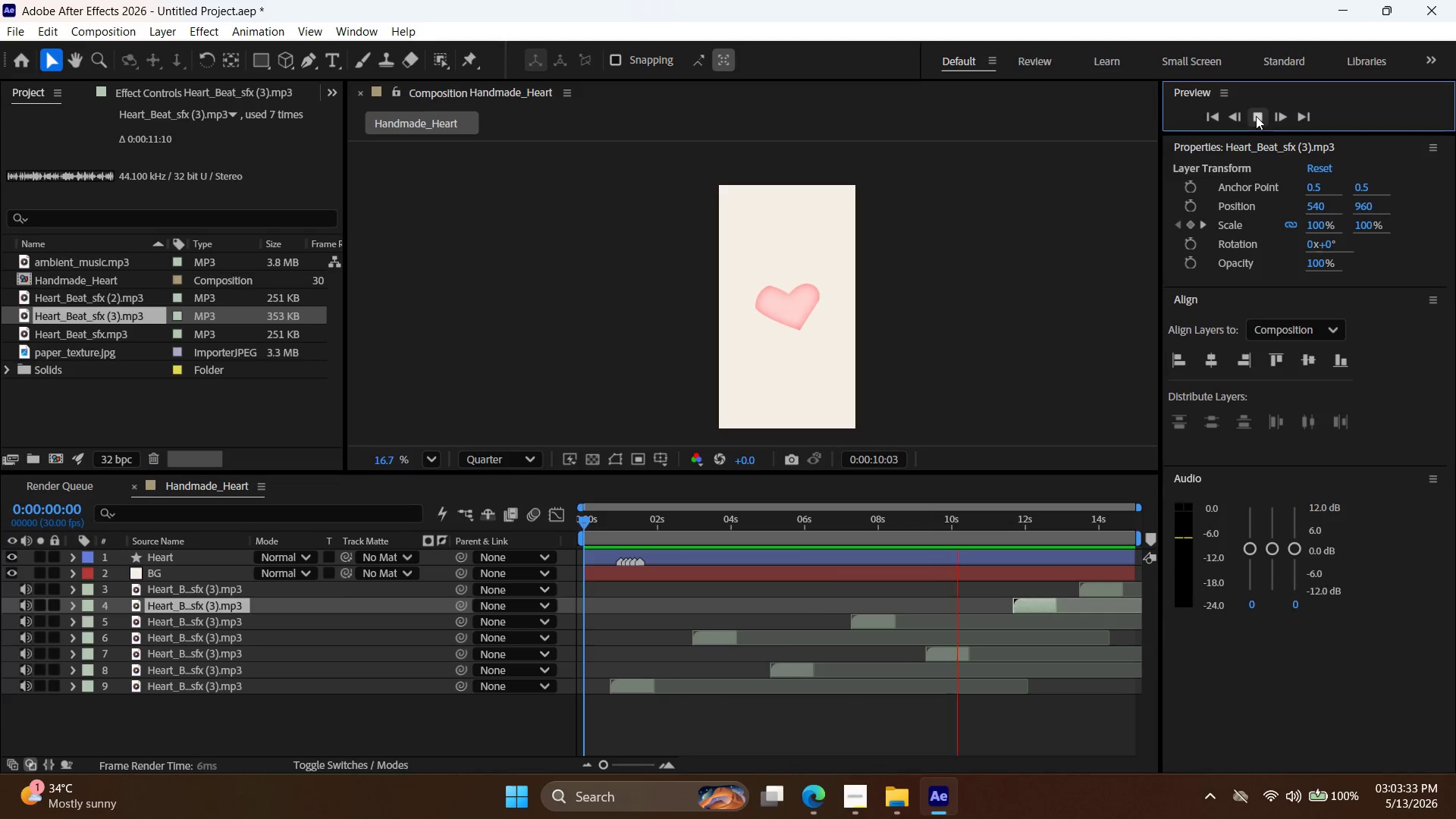 
wait(15.36)
 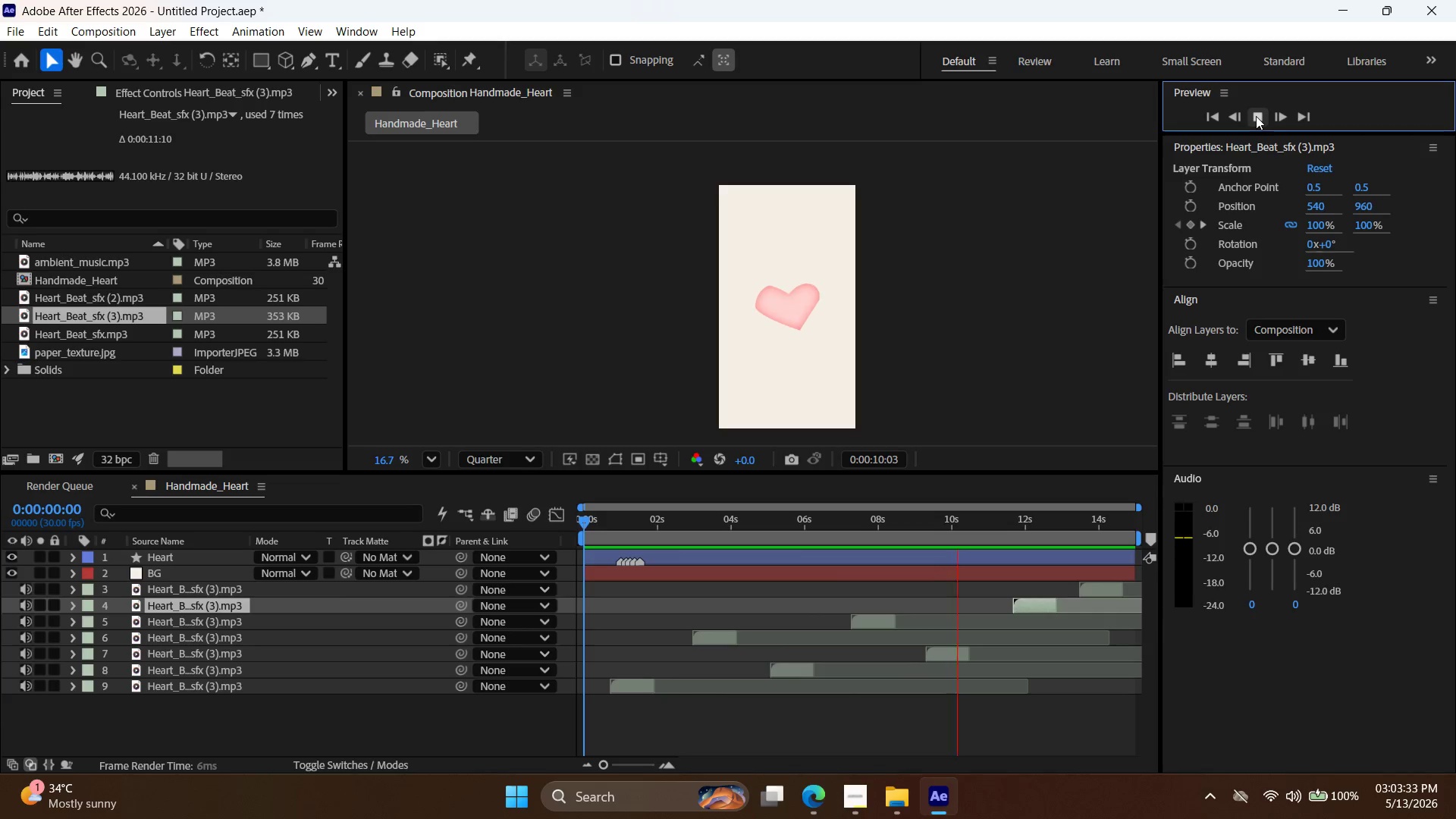 
left_click([1256, 116])
 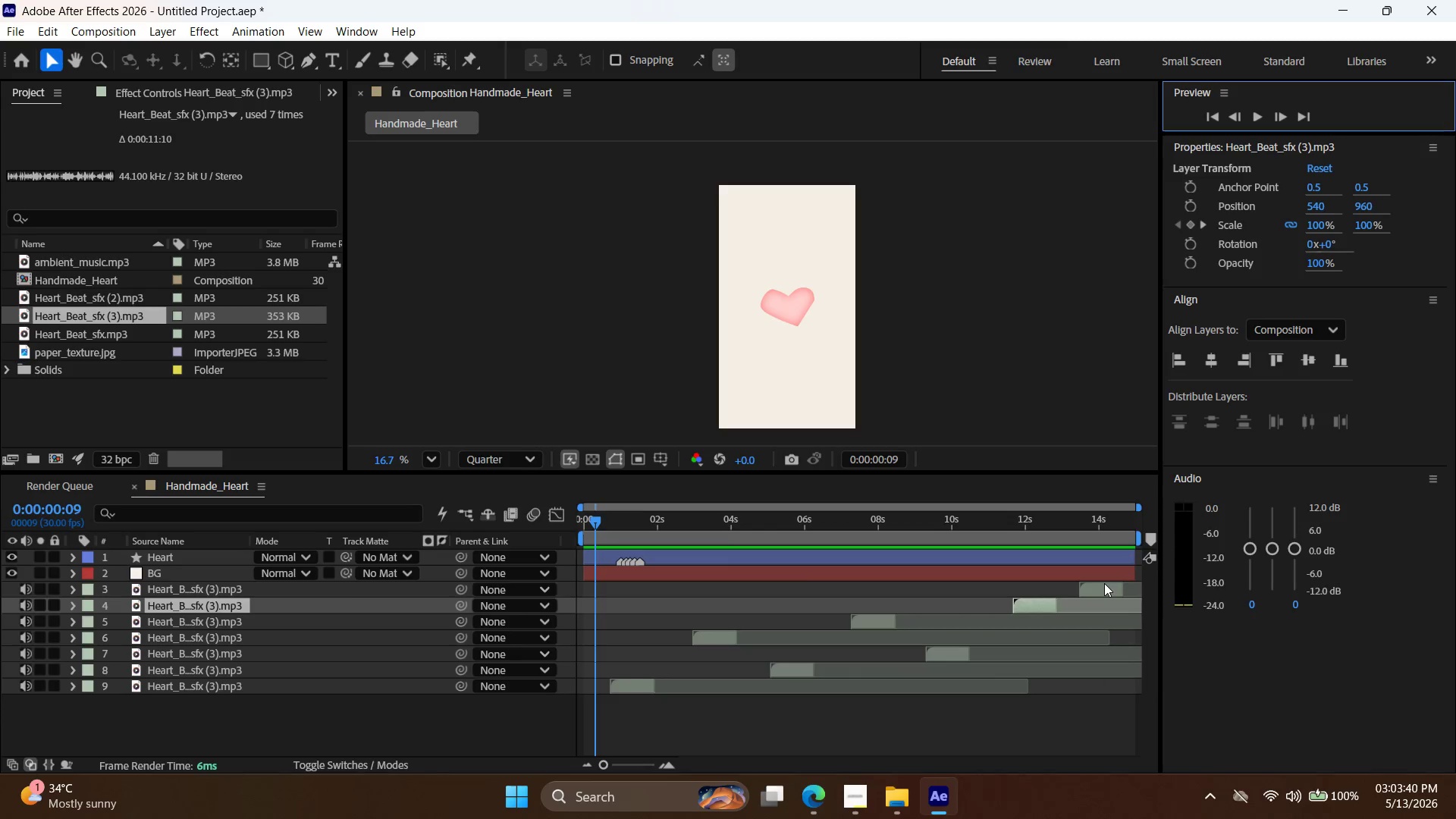 
left_click_drag(start_coordinate=[1104, 585], to_coordinate=[1099, 585])
 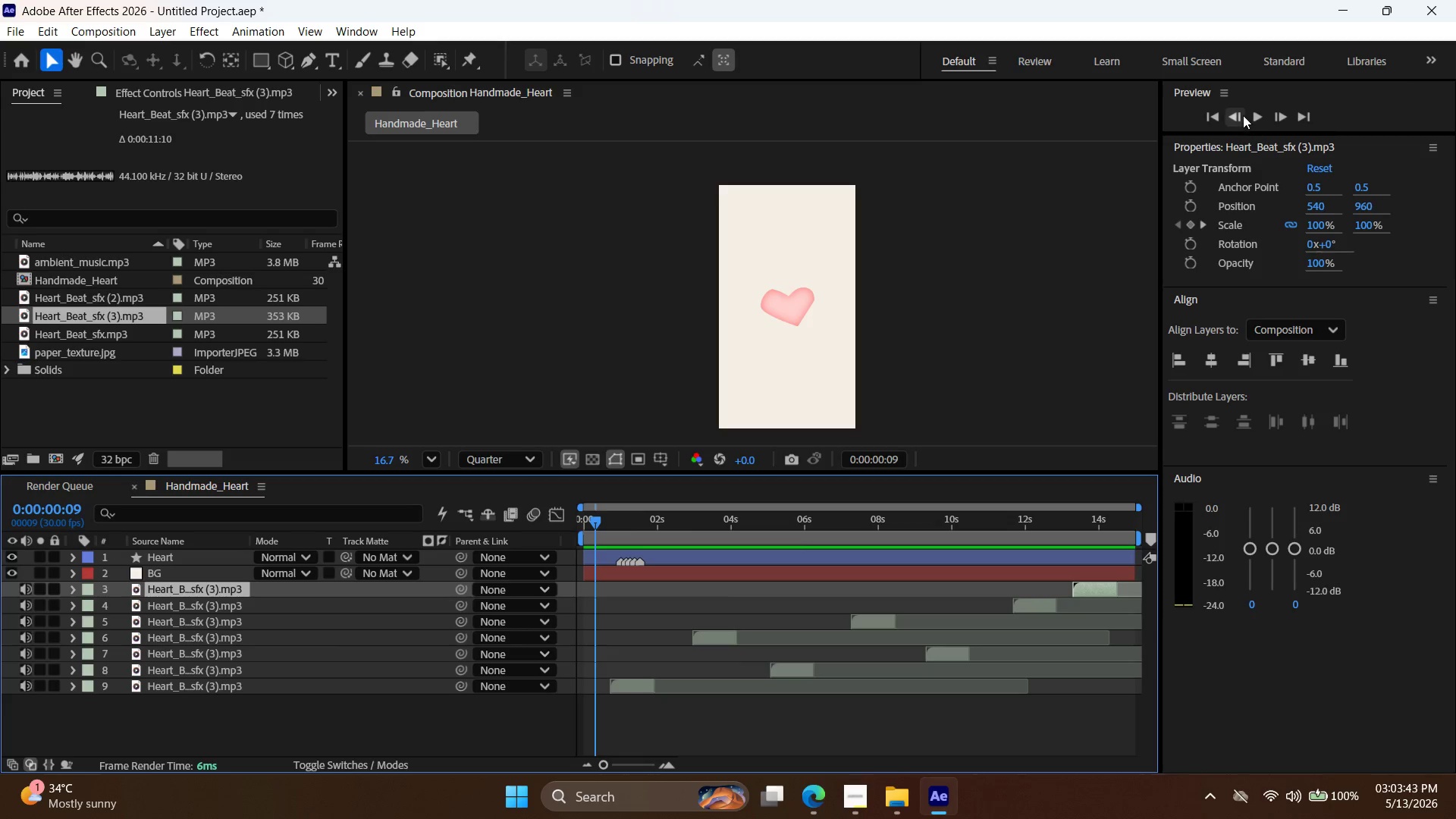 
left_click([1213, 115])
 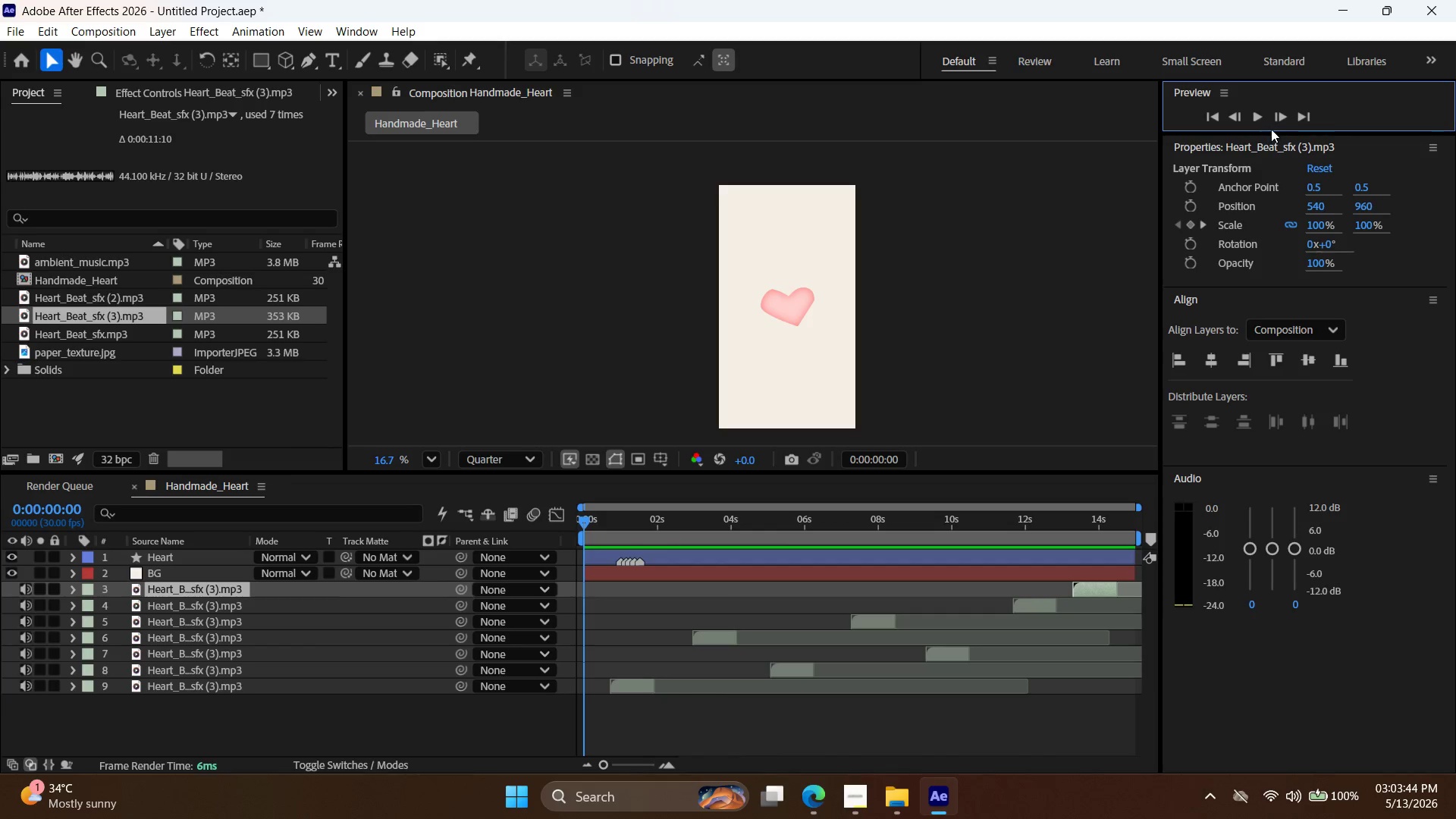 
left_click([1266, 118])
 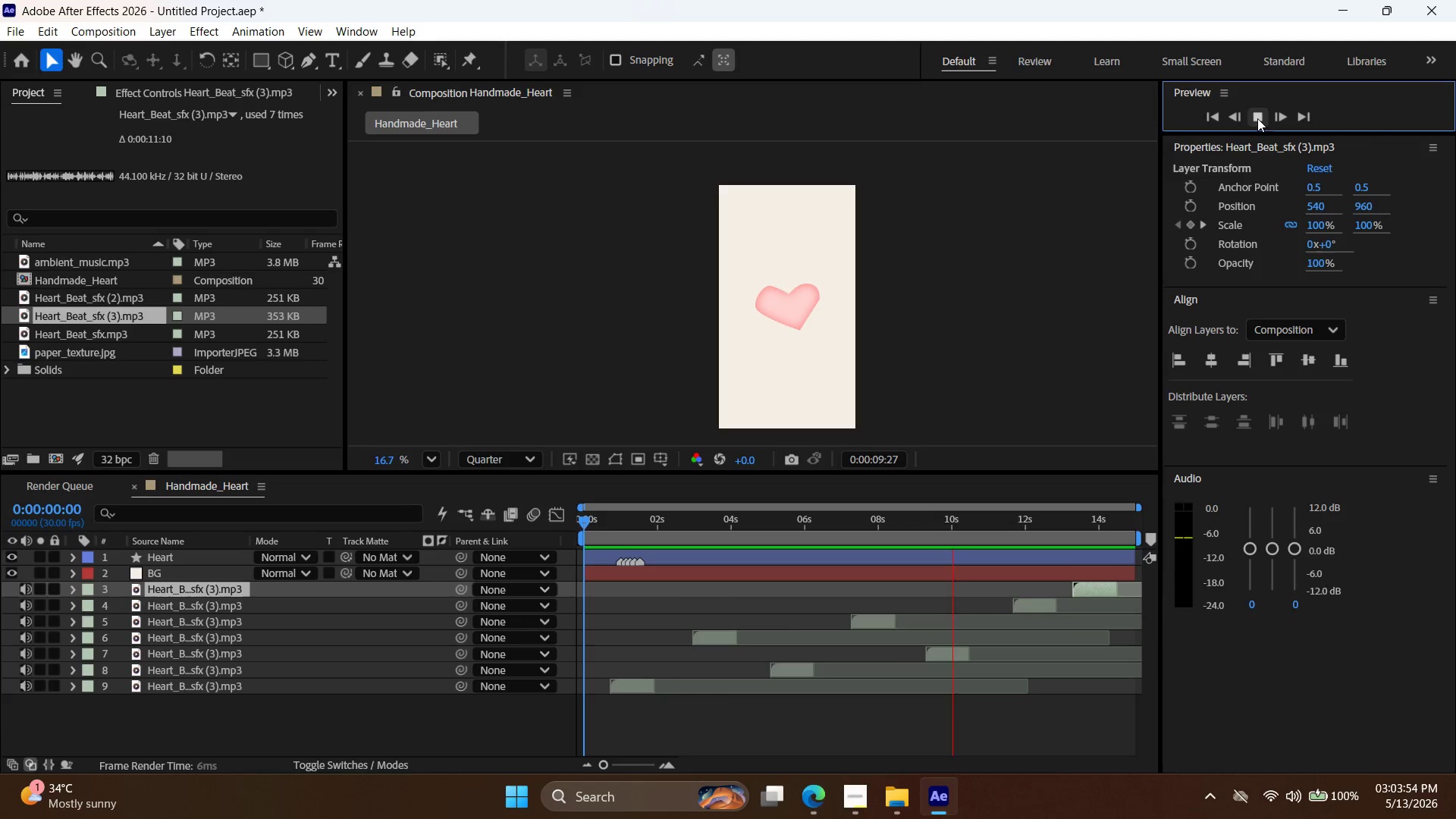 
wait(15.34)
 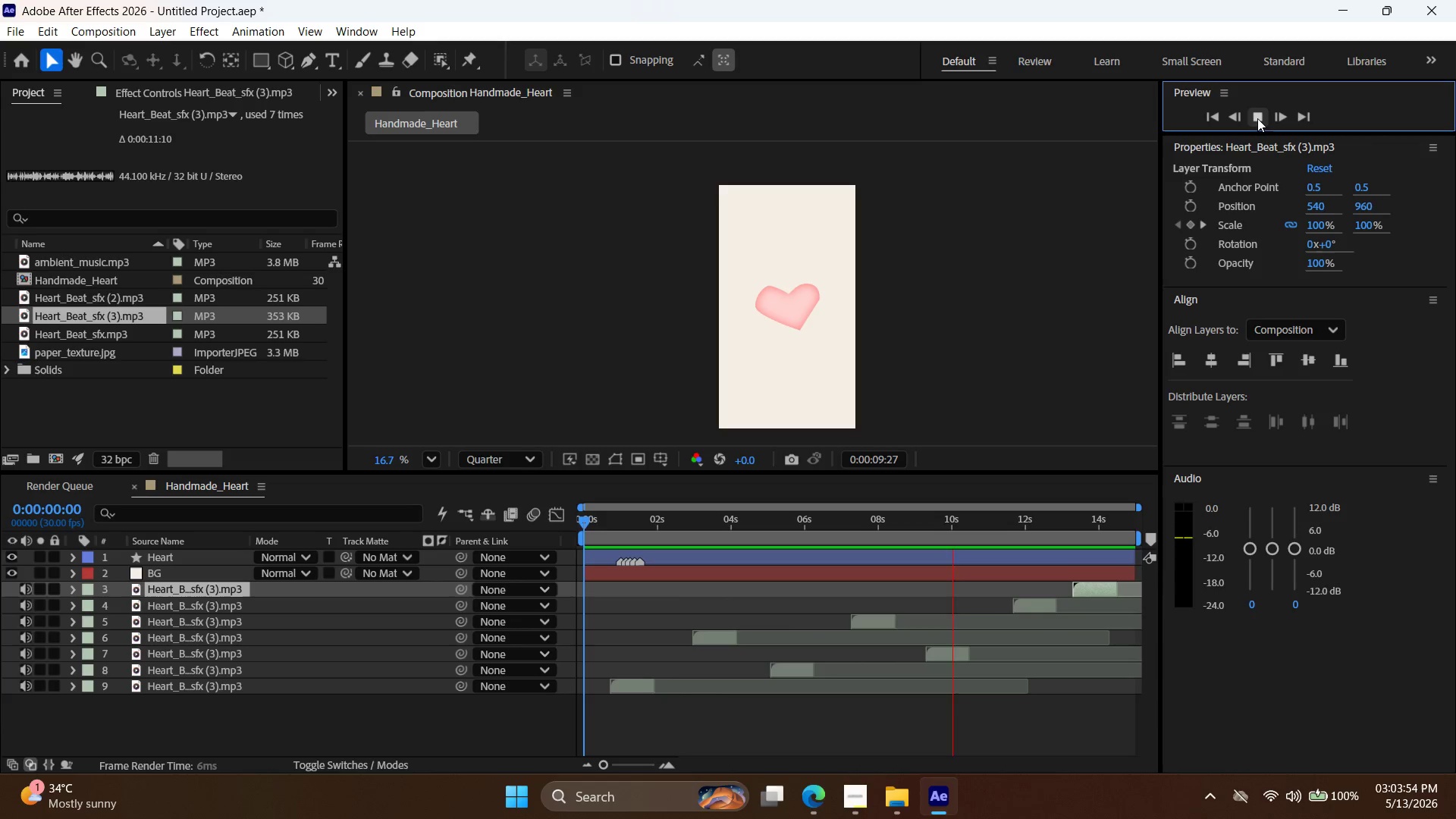 
left_click([1257, 118])
 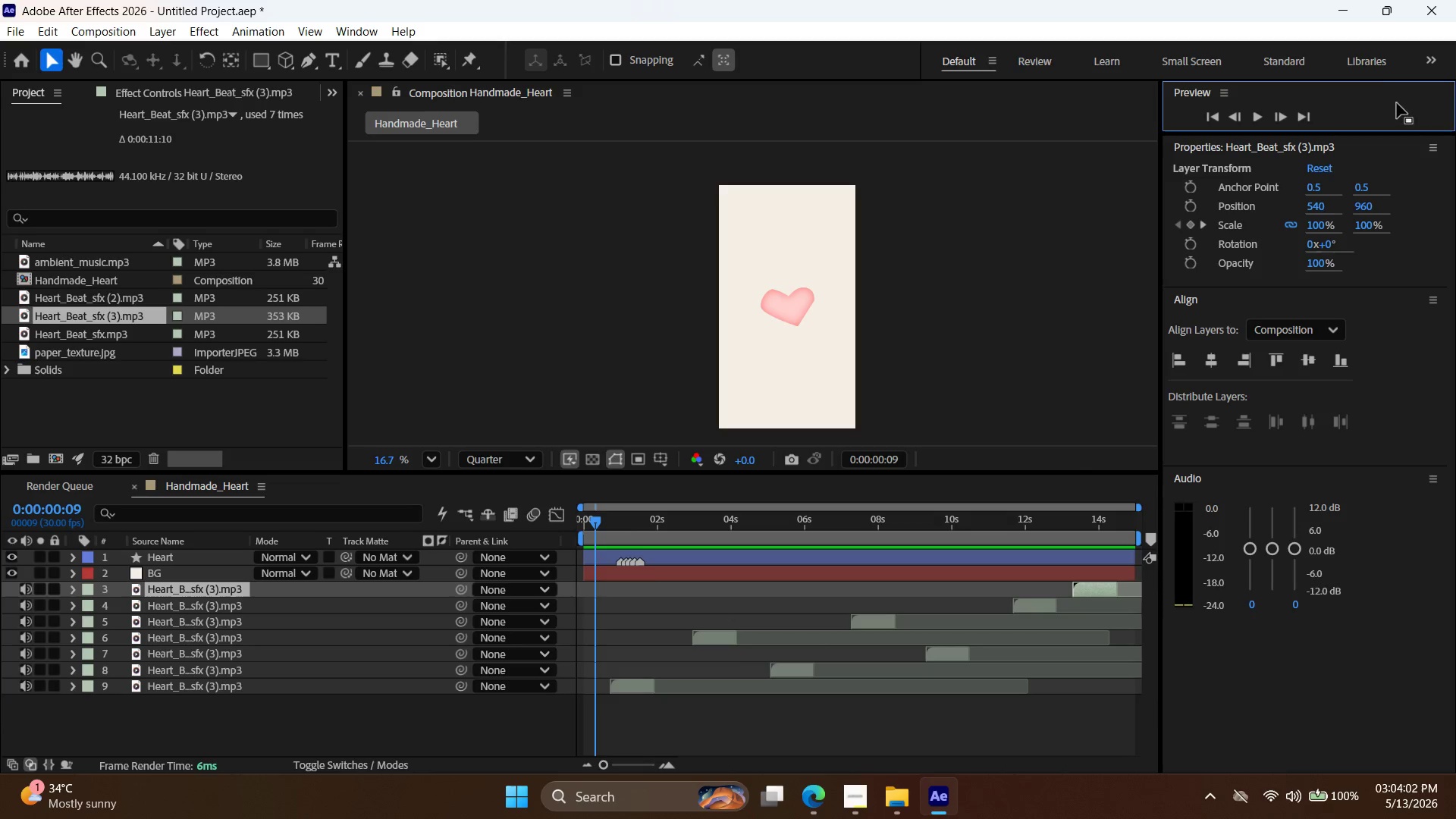 
left_click([1207, 118])
 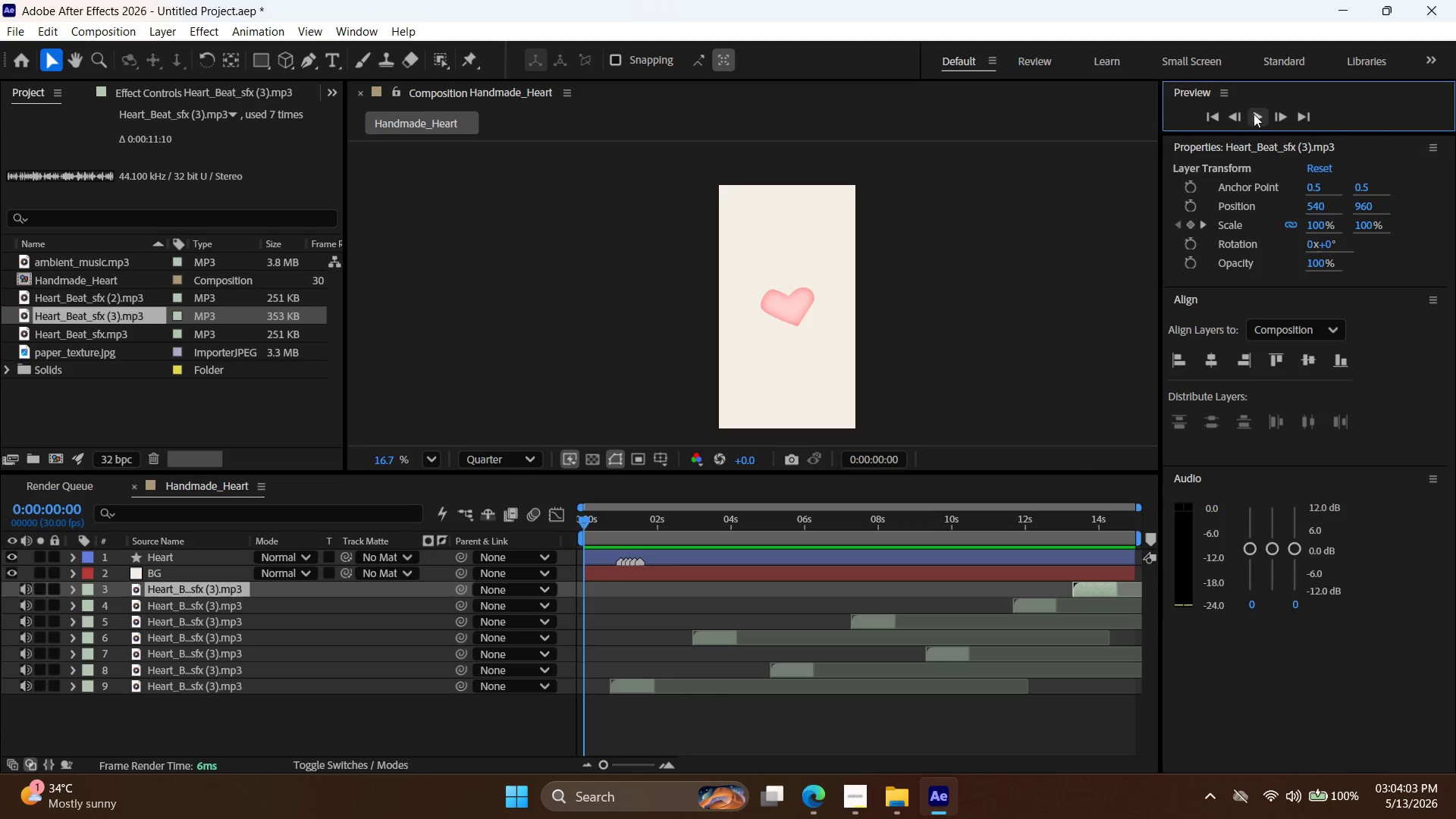 
left_click([1257, 120])
 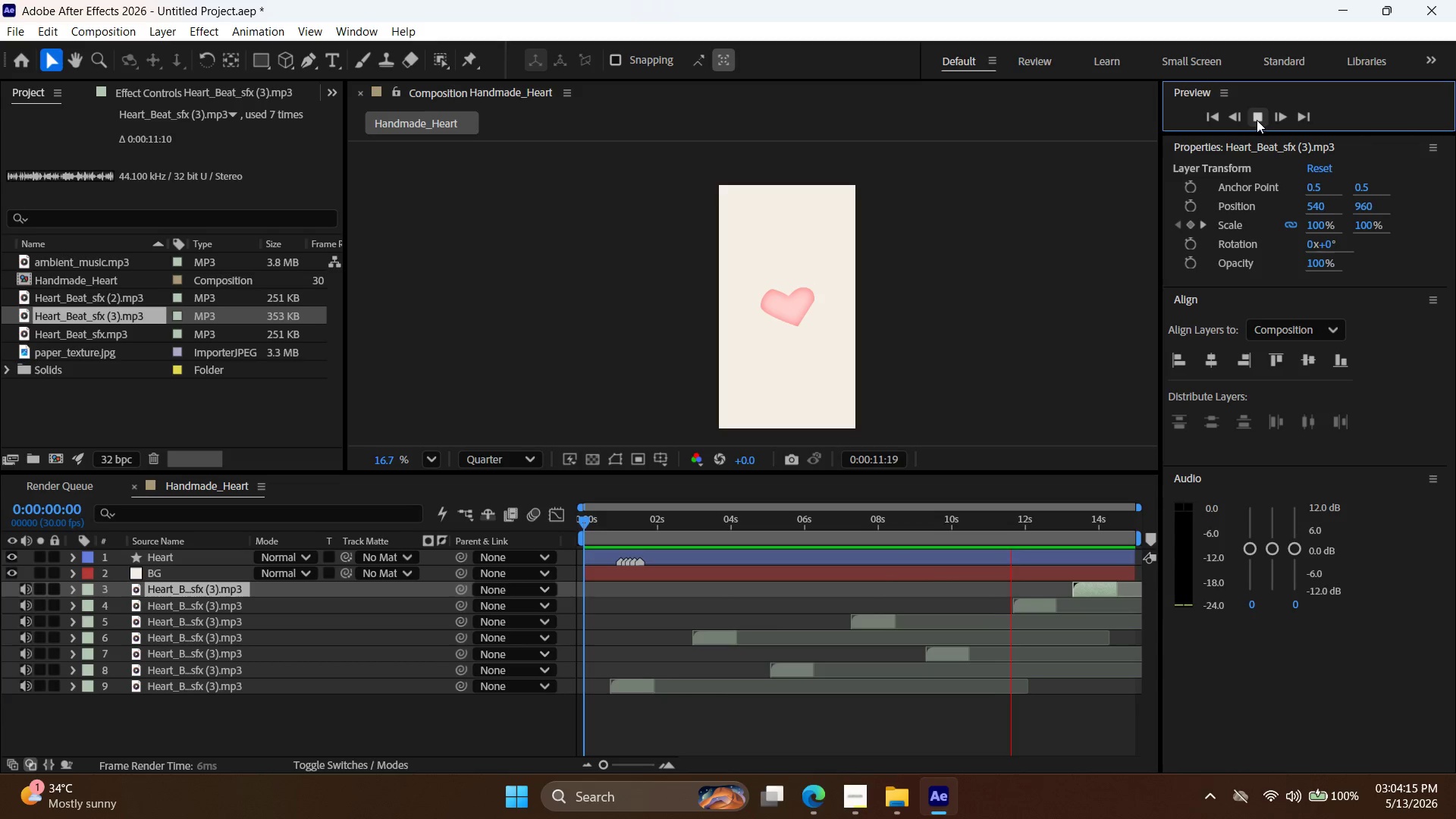 
wait(16.81)
 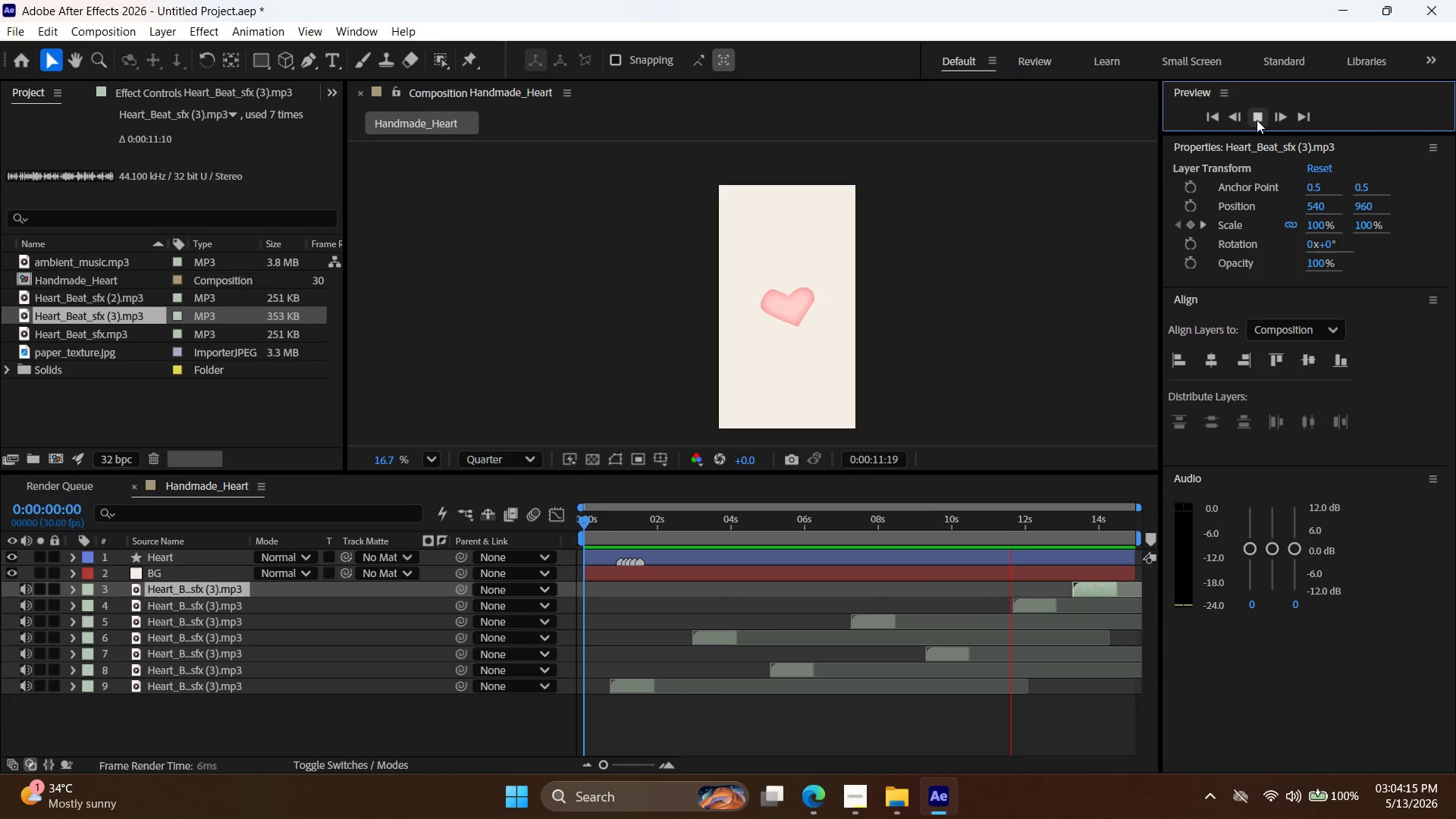 
left_click_drag(start_coordinate=[1090, 590], to_coordinate=[1095, 592])
 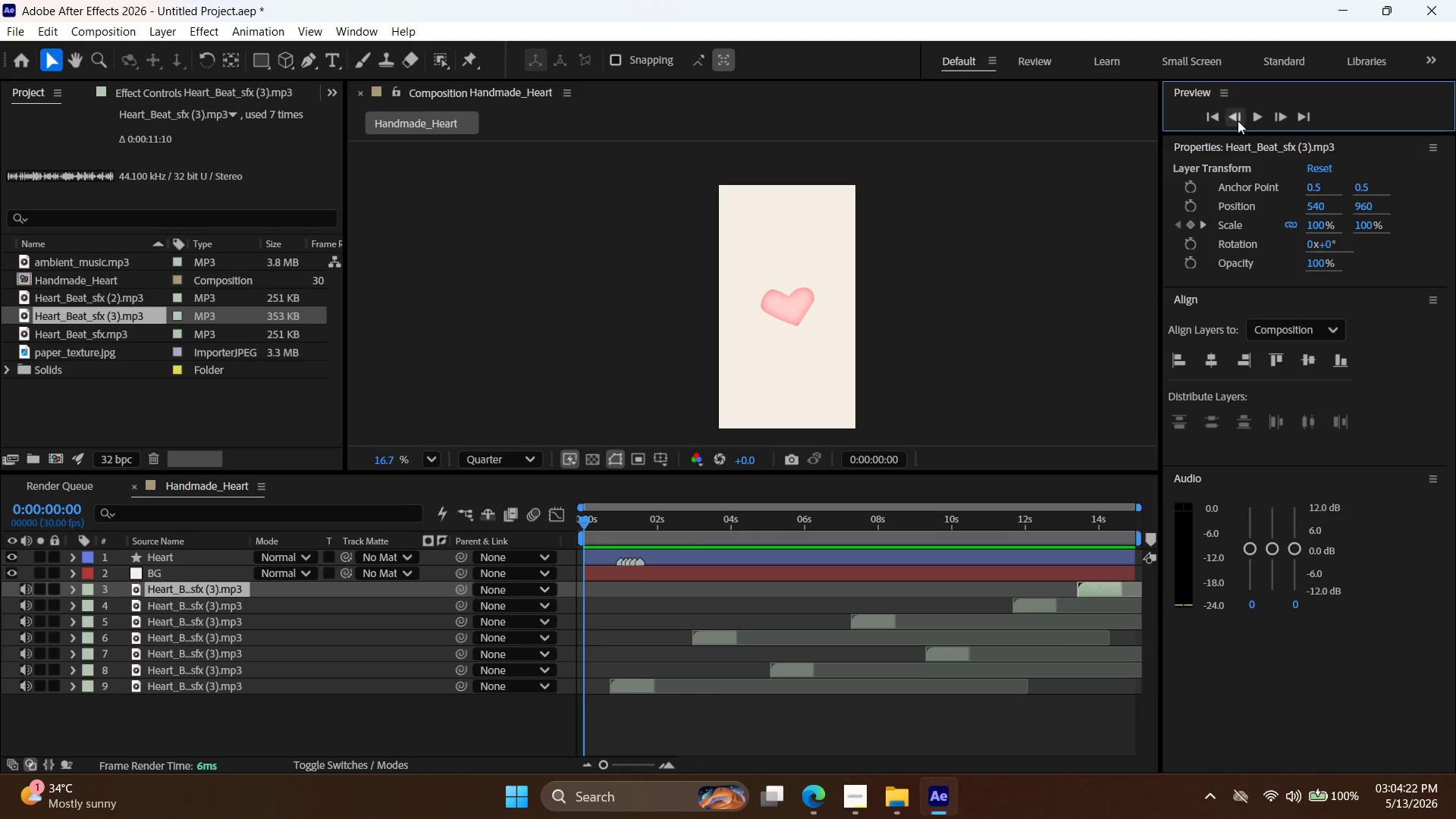 
double_click([1256, 118])
 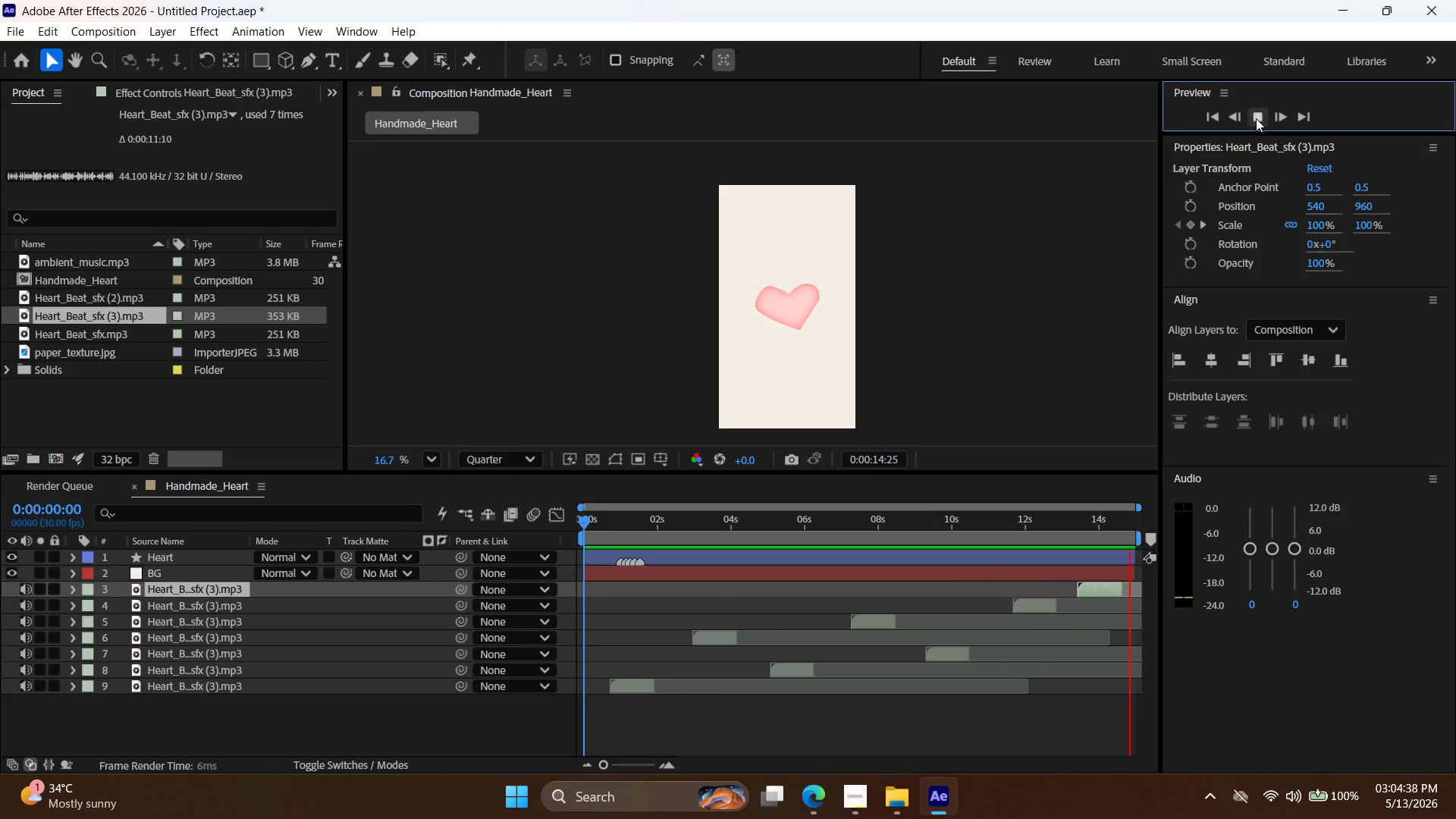 
wait(20.05)
 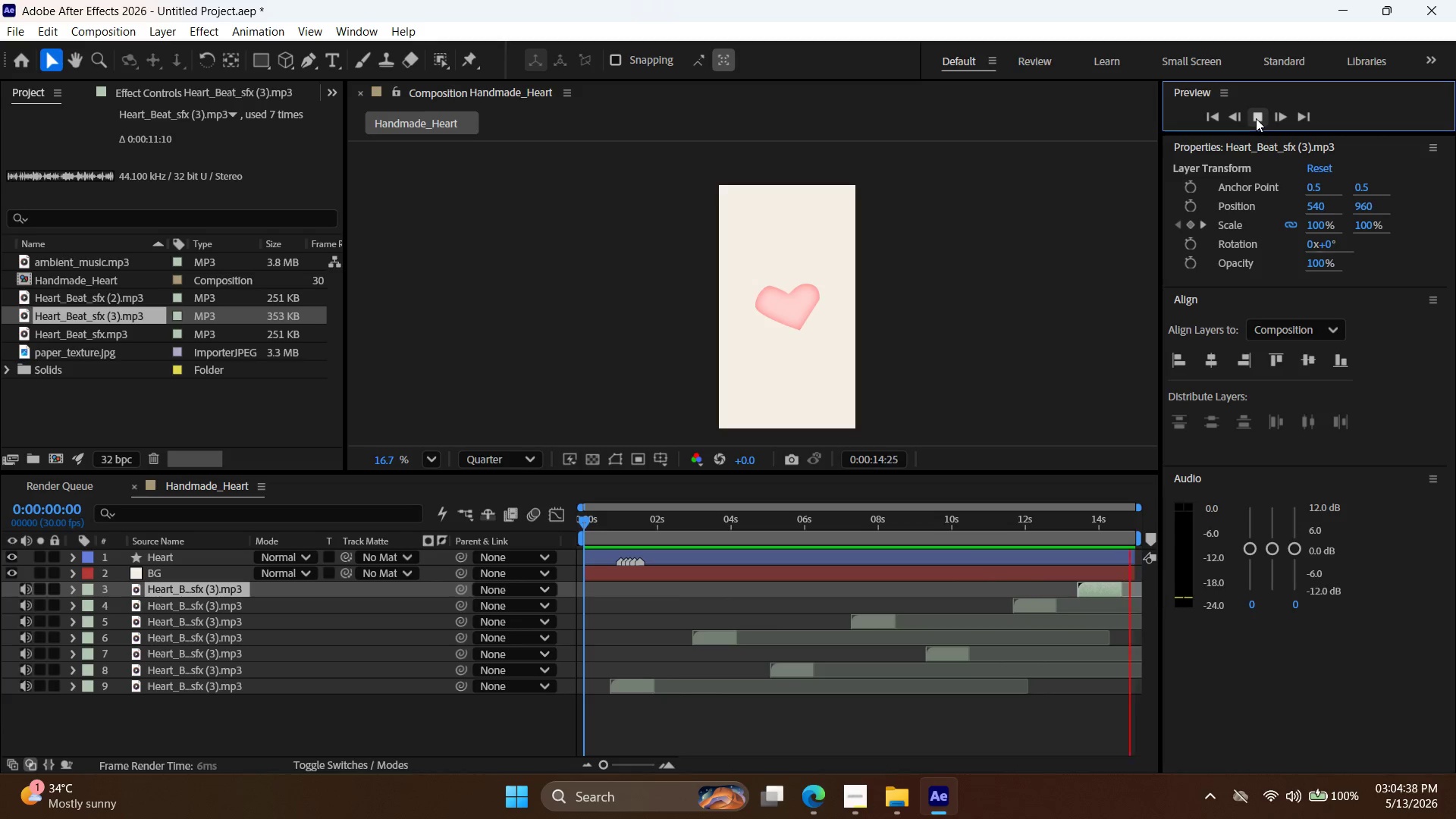 
left_click([1256, 118])
 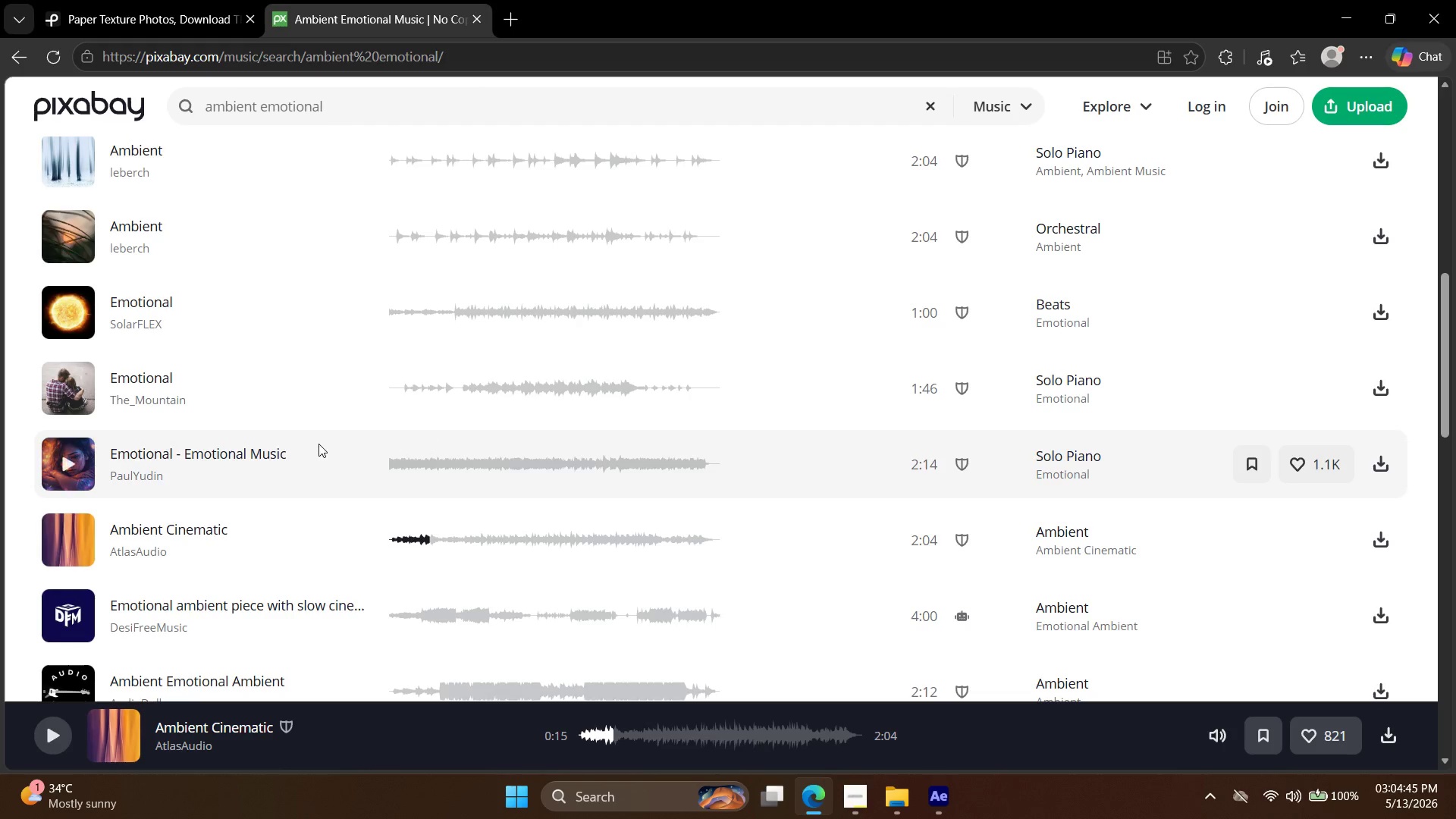 
left_click([55, 467])
 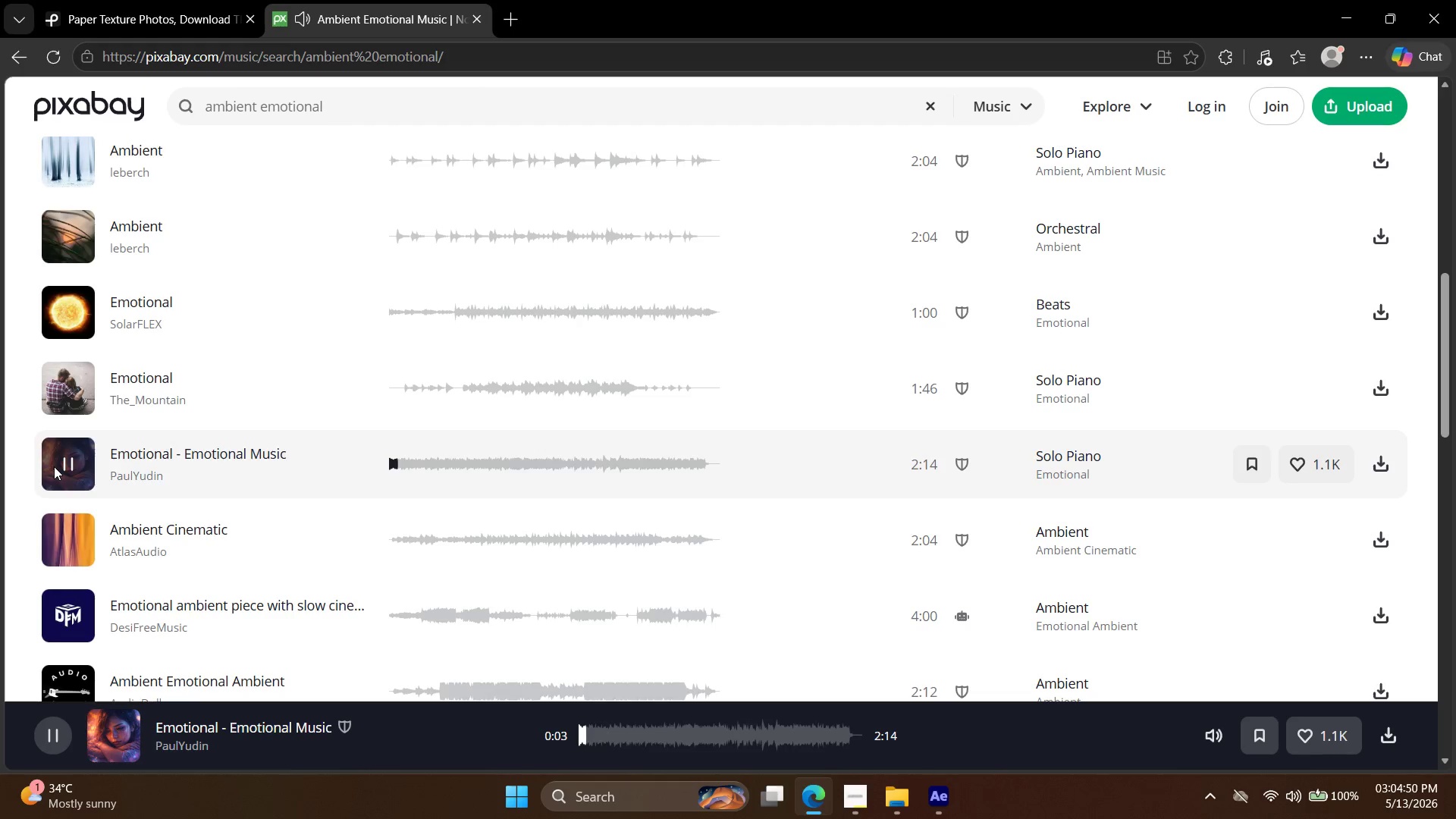 
wait(5.24)
 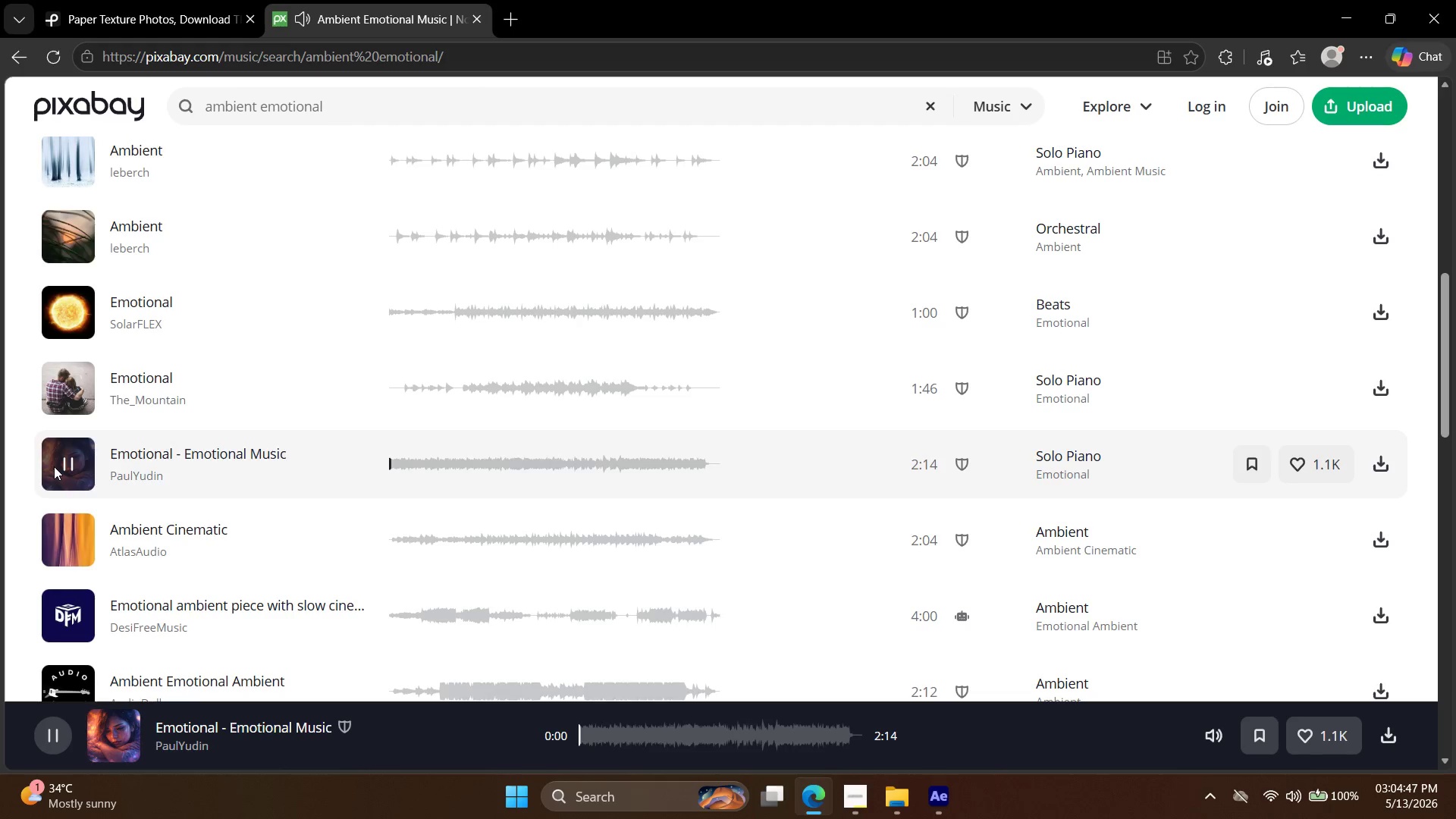 
left_click([867, 808])